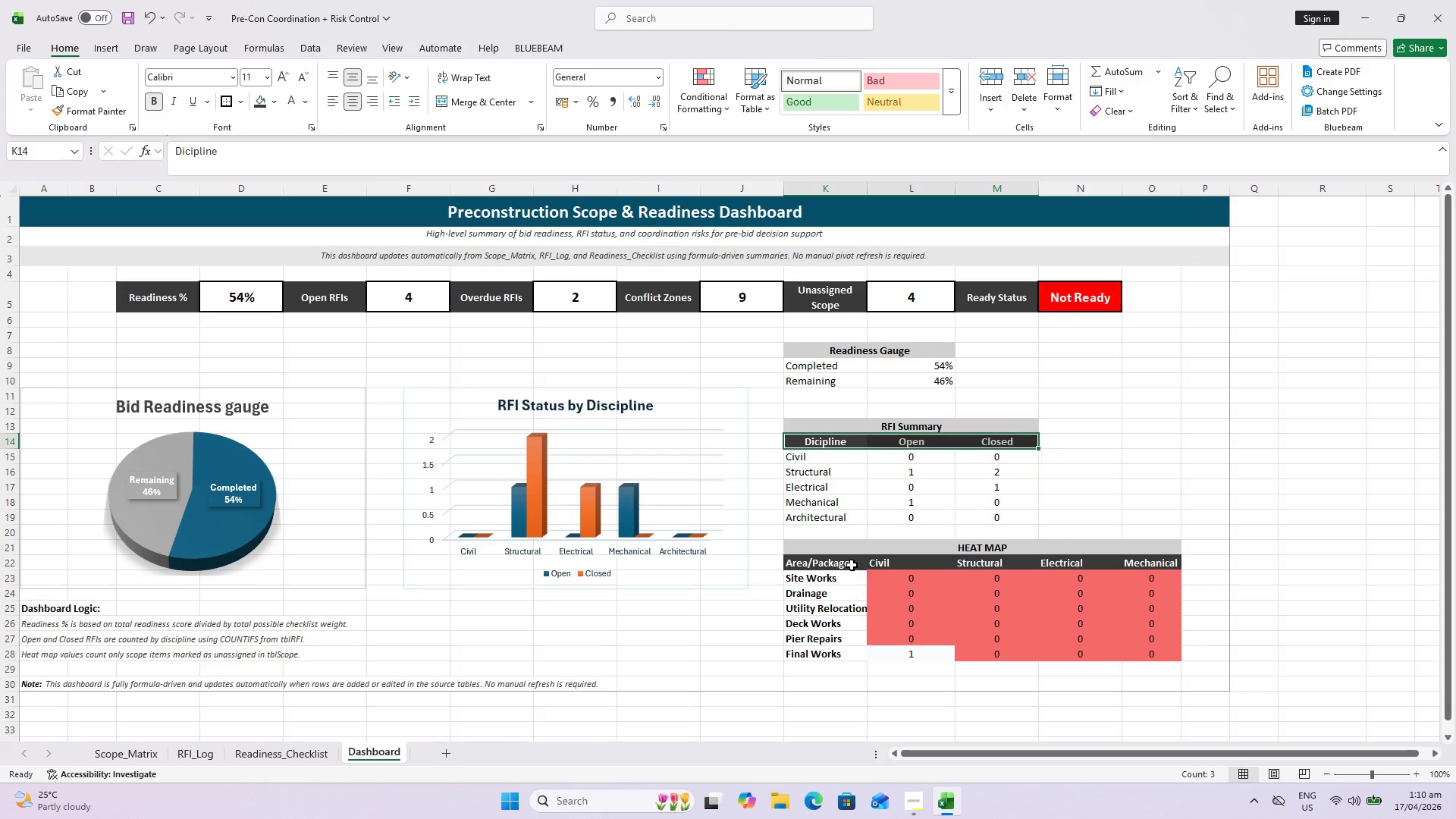 
left_click_drag(start_coordinate=[842, 563], to_coordinate=[1131, 562])
 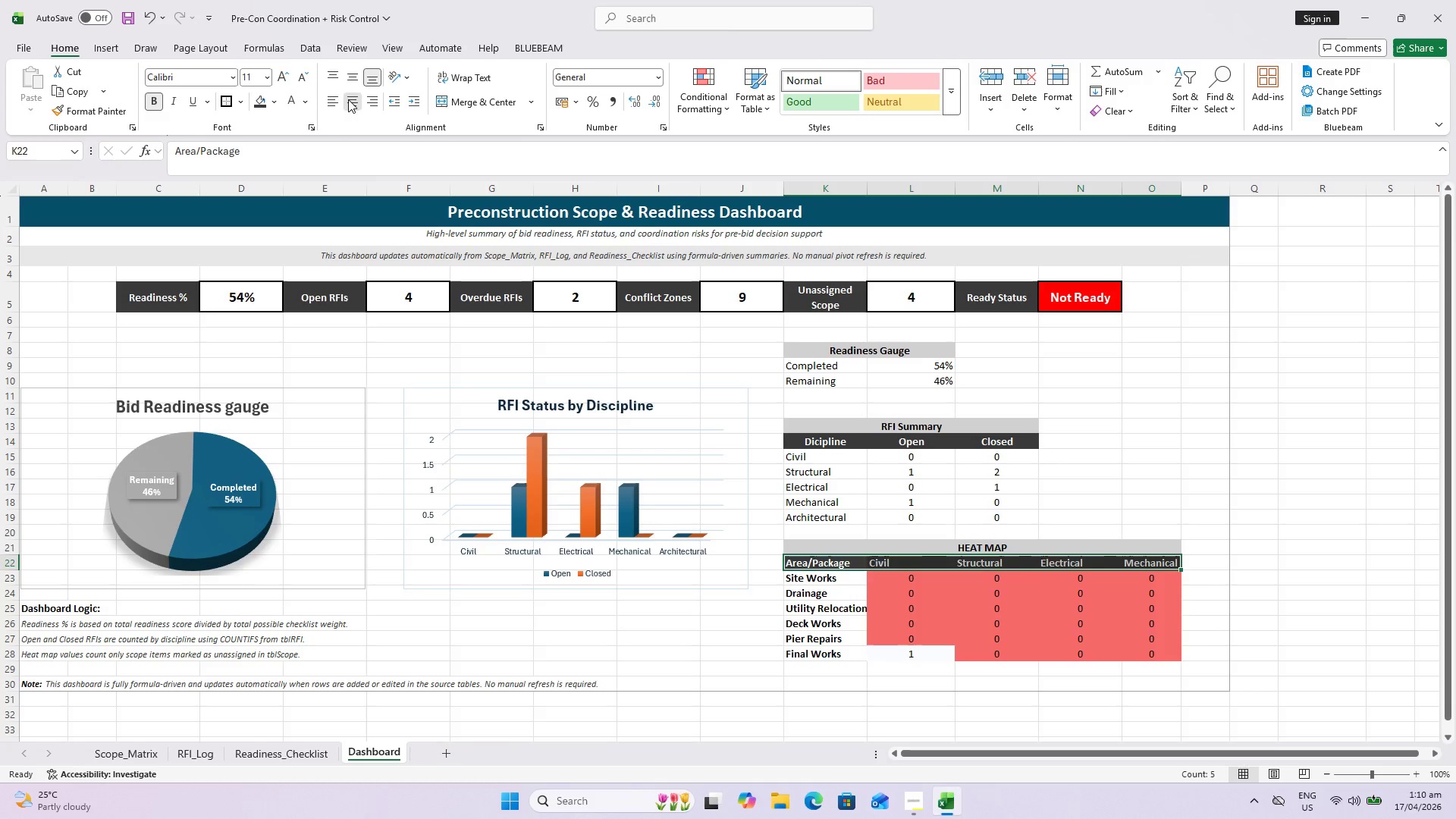 
double_click([355, 80])
 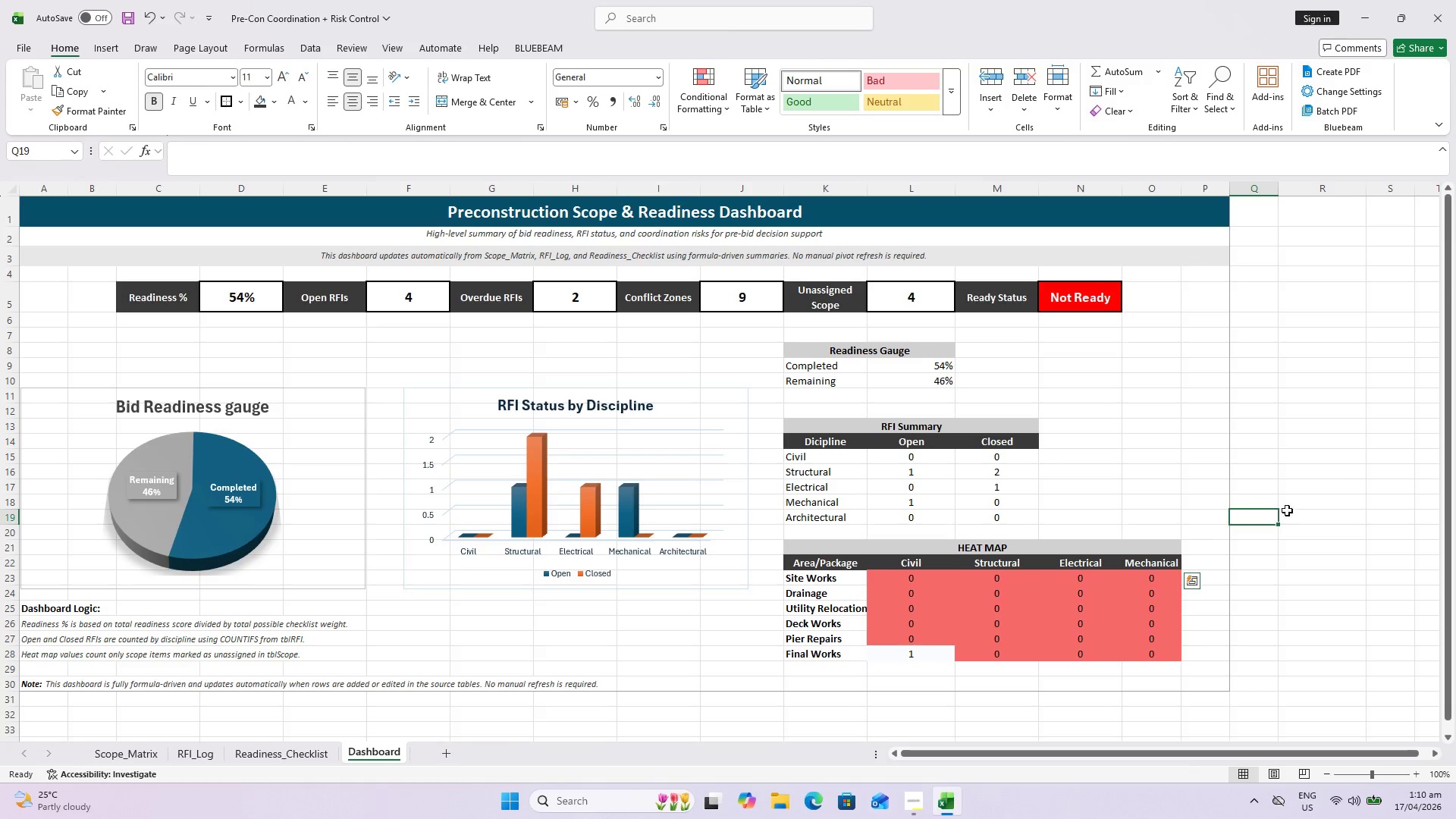 
key(Control+S)
 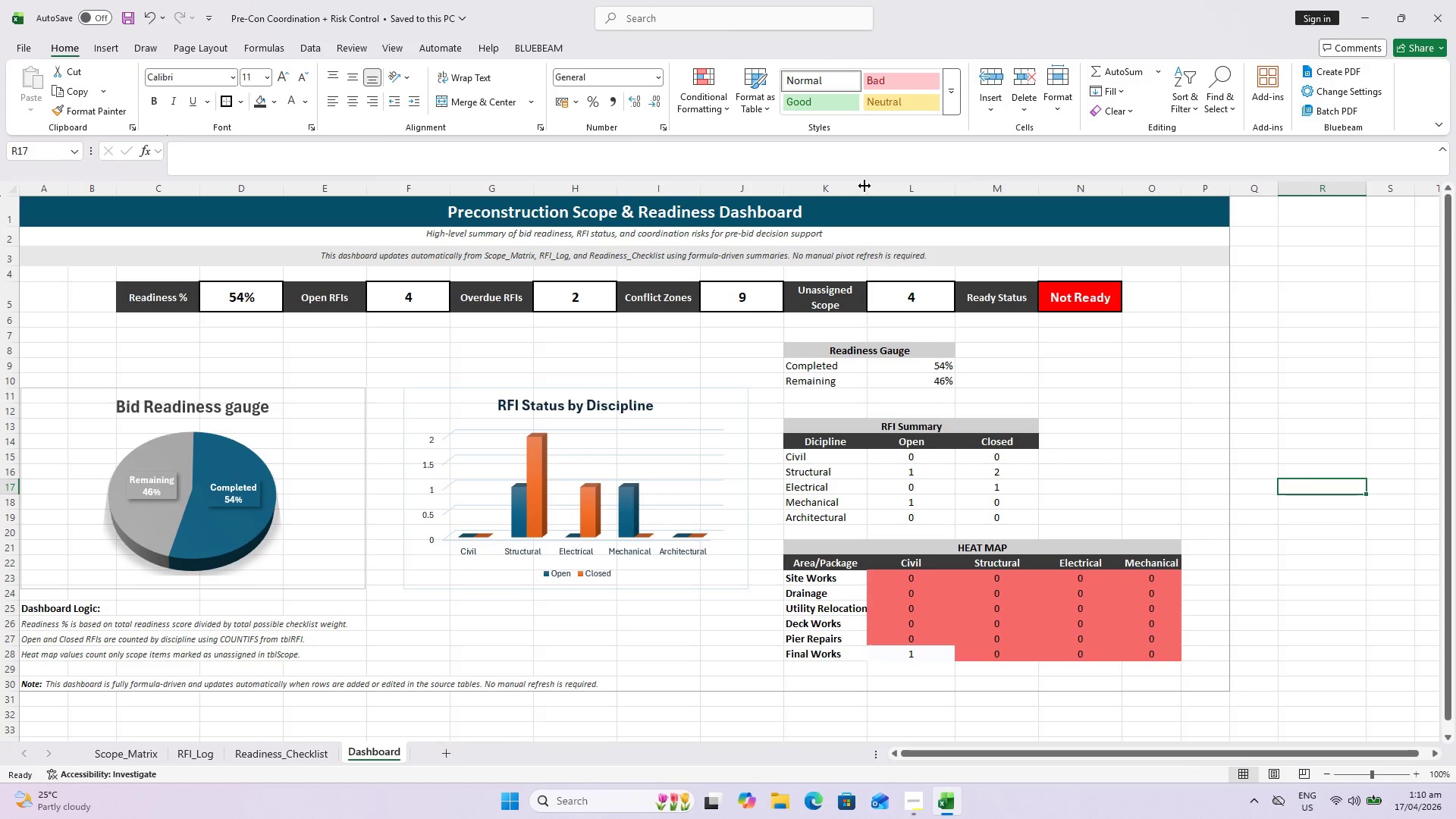 
double_click([864, 186])
 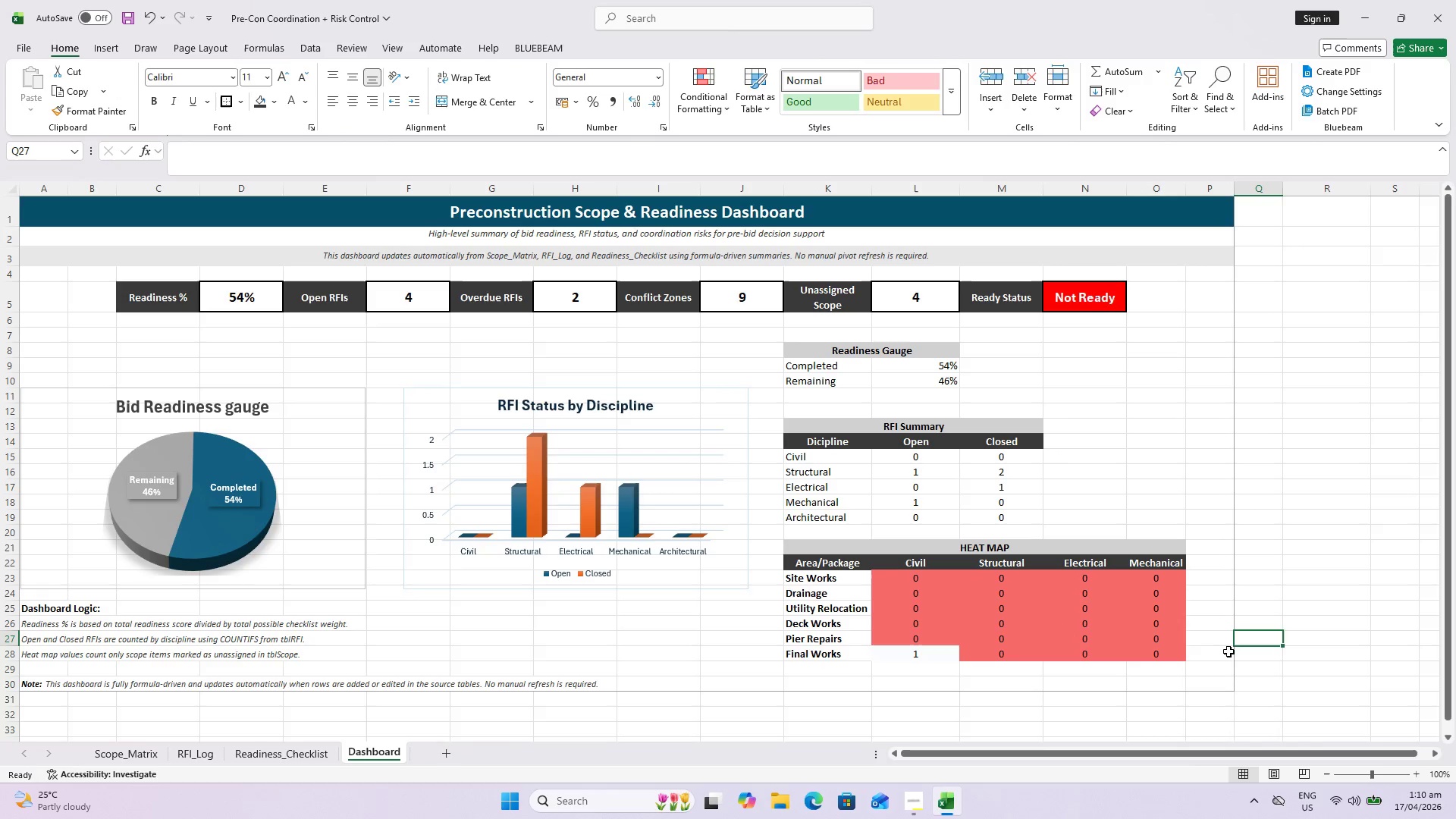 
key(Control+S)
 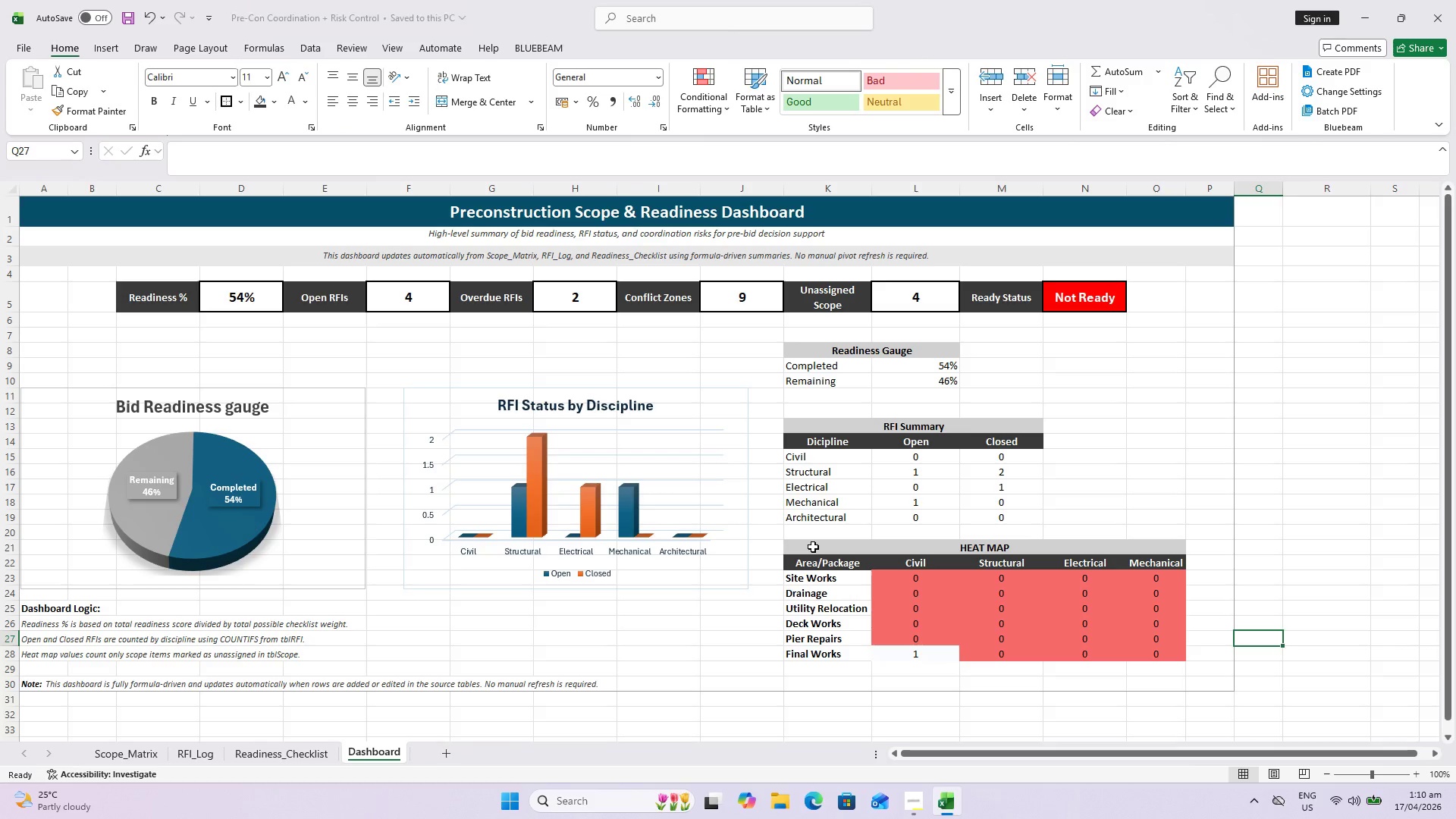 
left_click_drag(start_coordinate=[813, 547], to_coordinate=[1107, 658])
 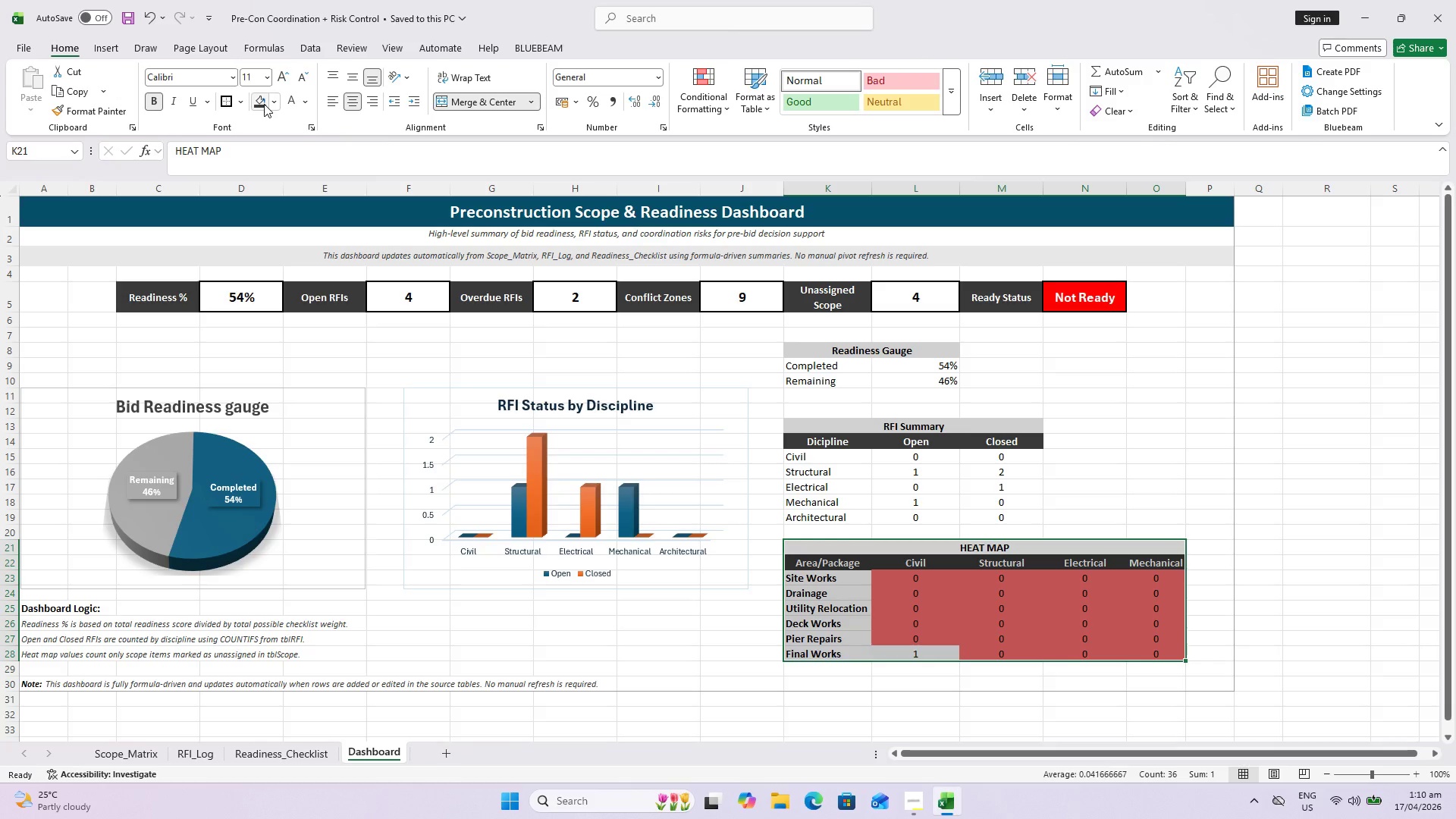 
left_click([243, 99])
 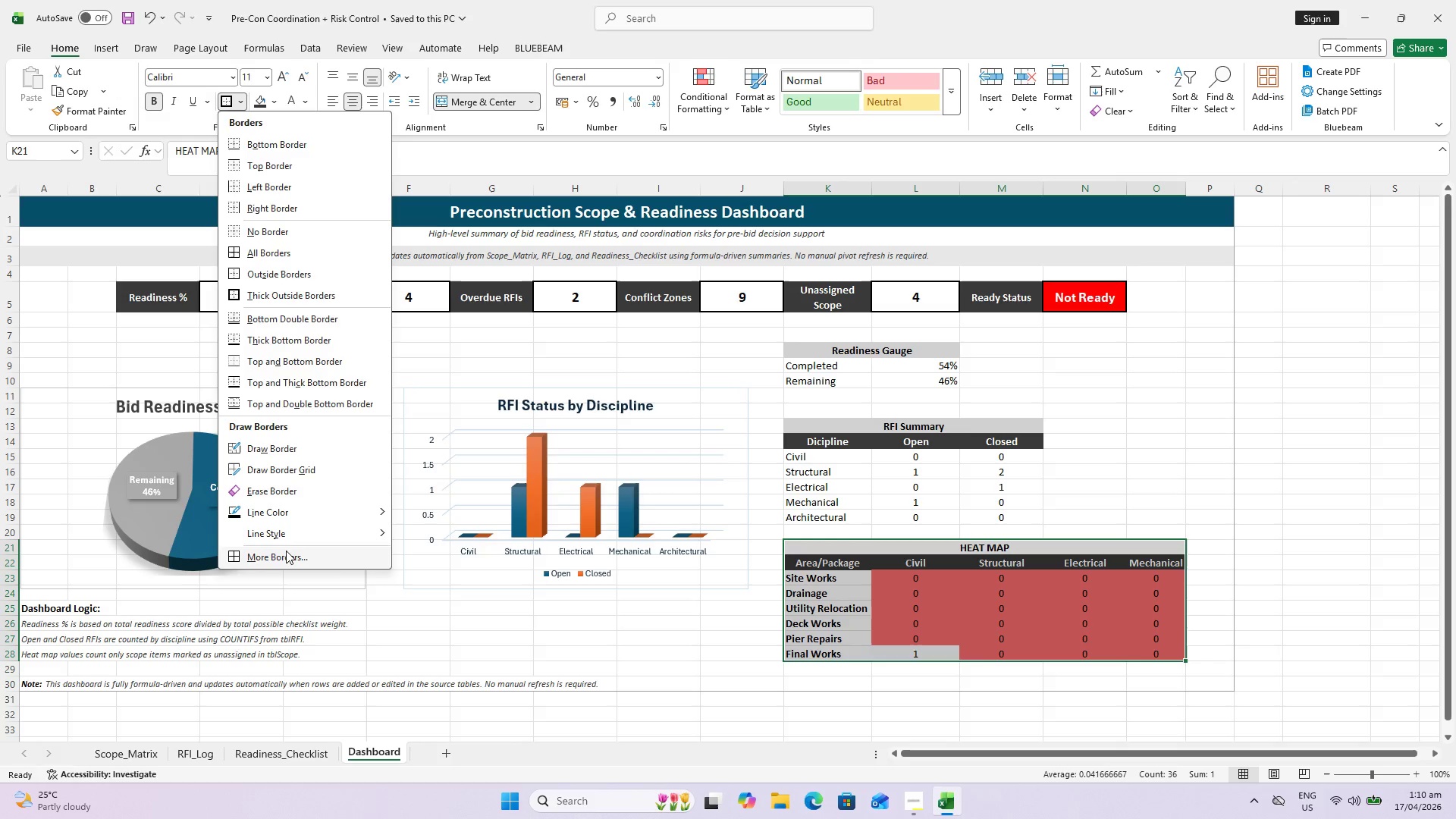 
left_click([286, 551])
 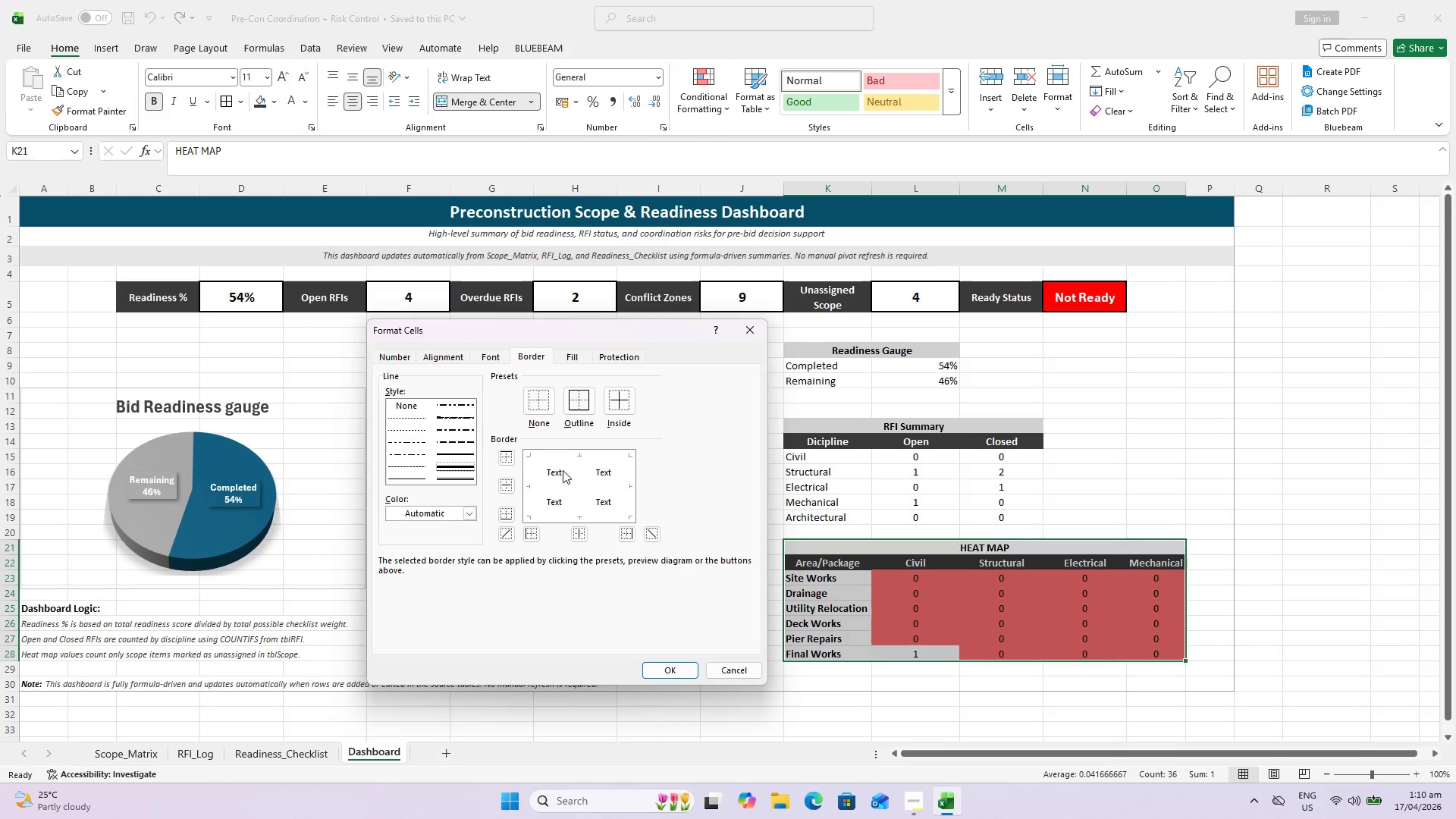 
left_click([566, 460])
 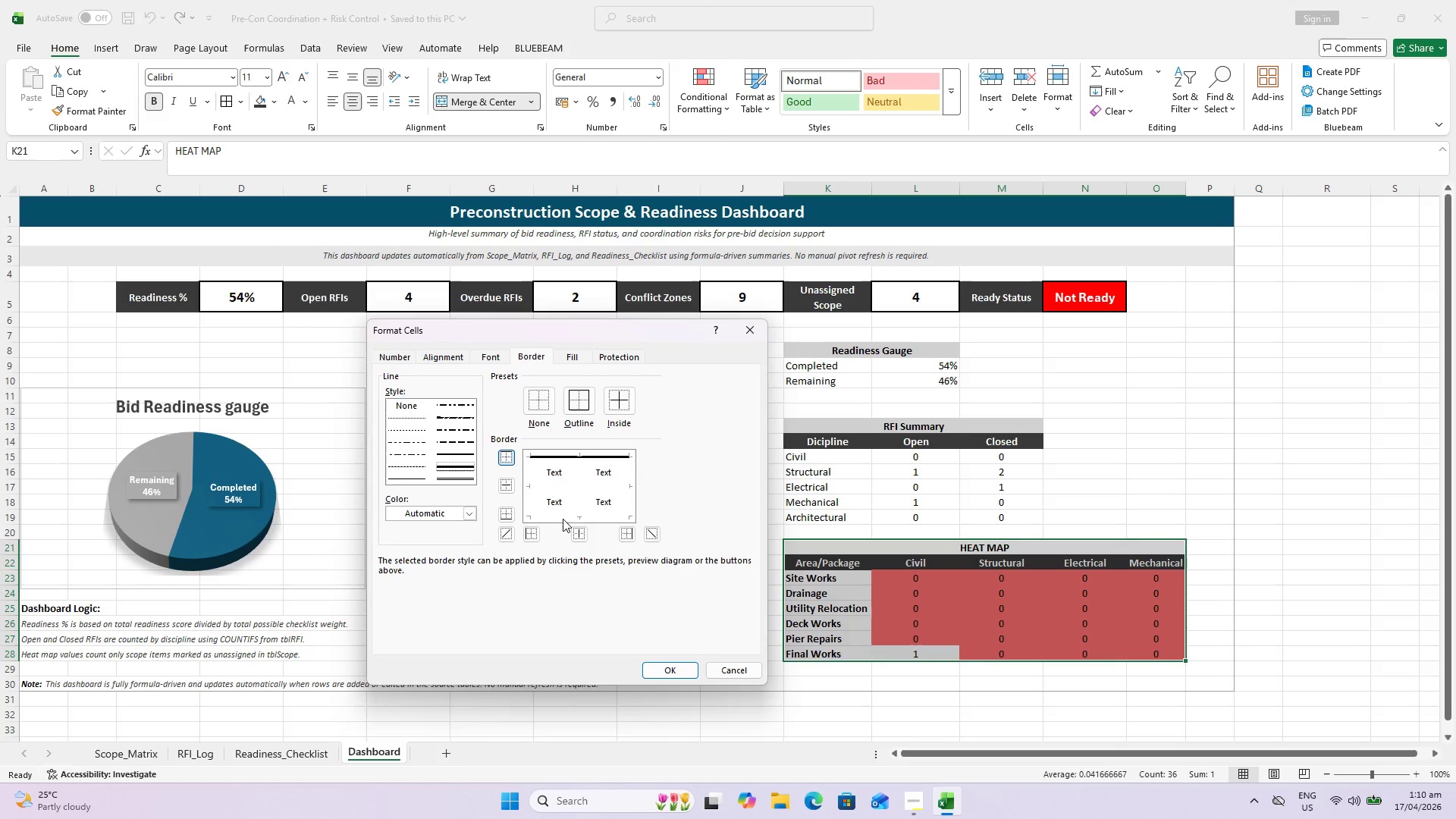 
left_click([562, 517])
 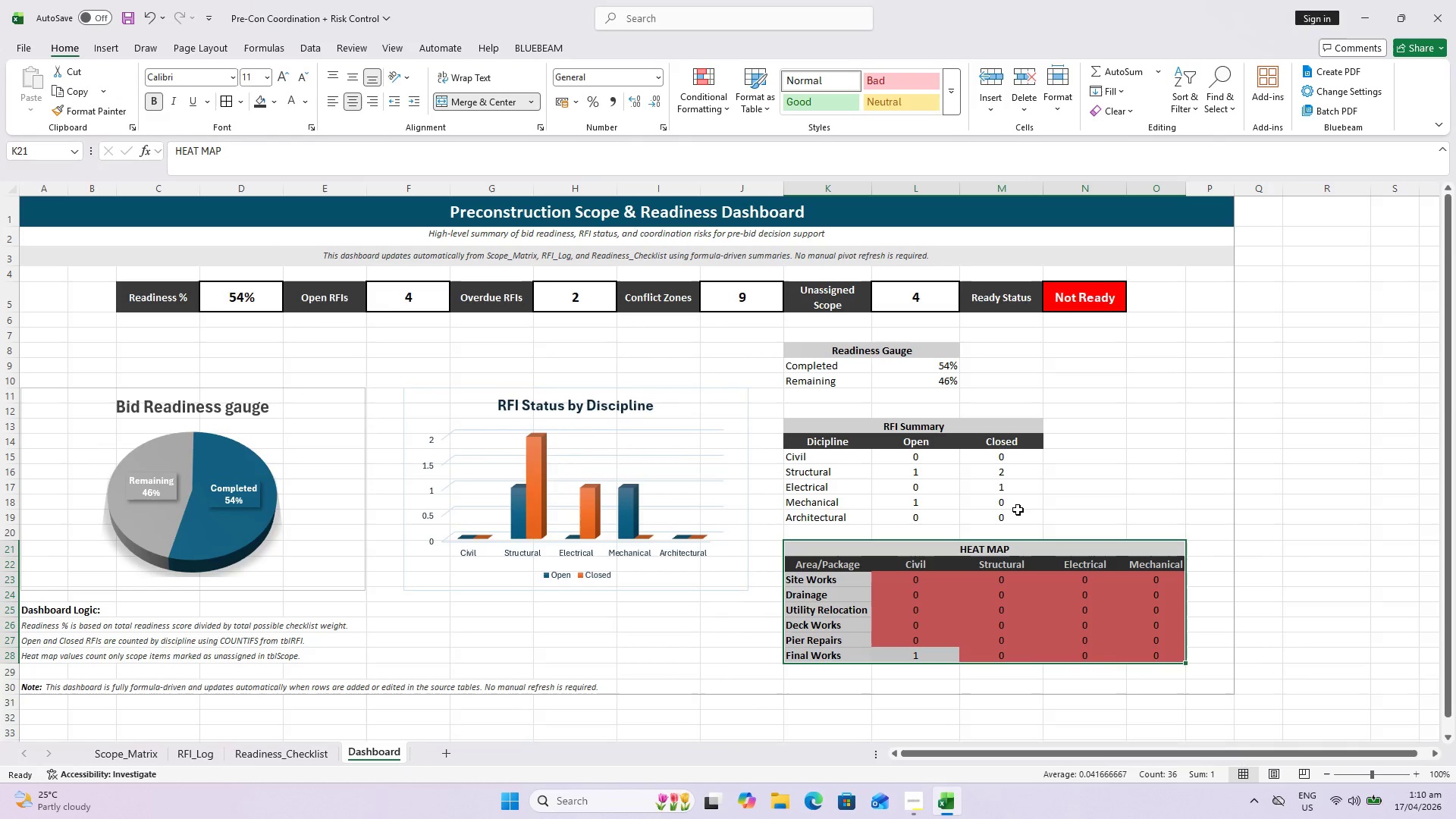 
left_click([1254, 452])
 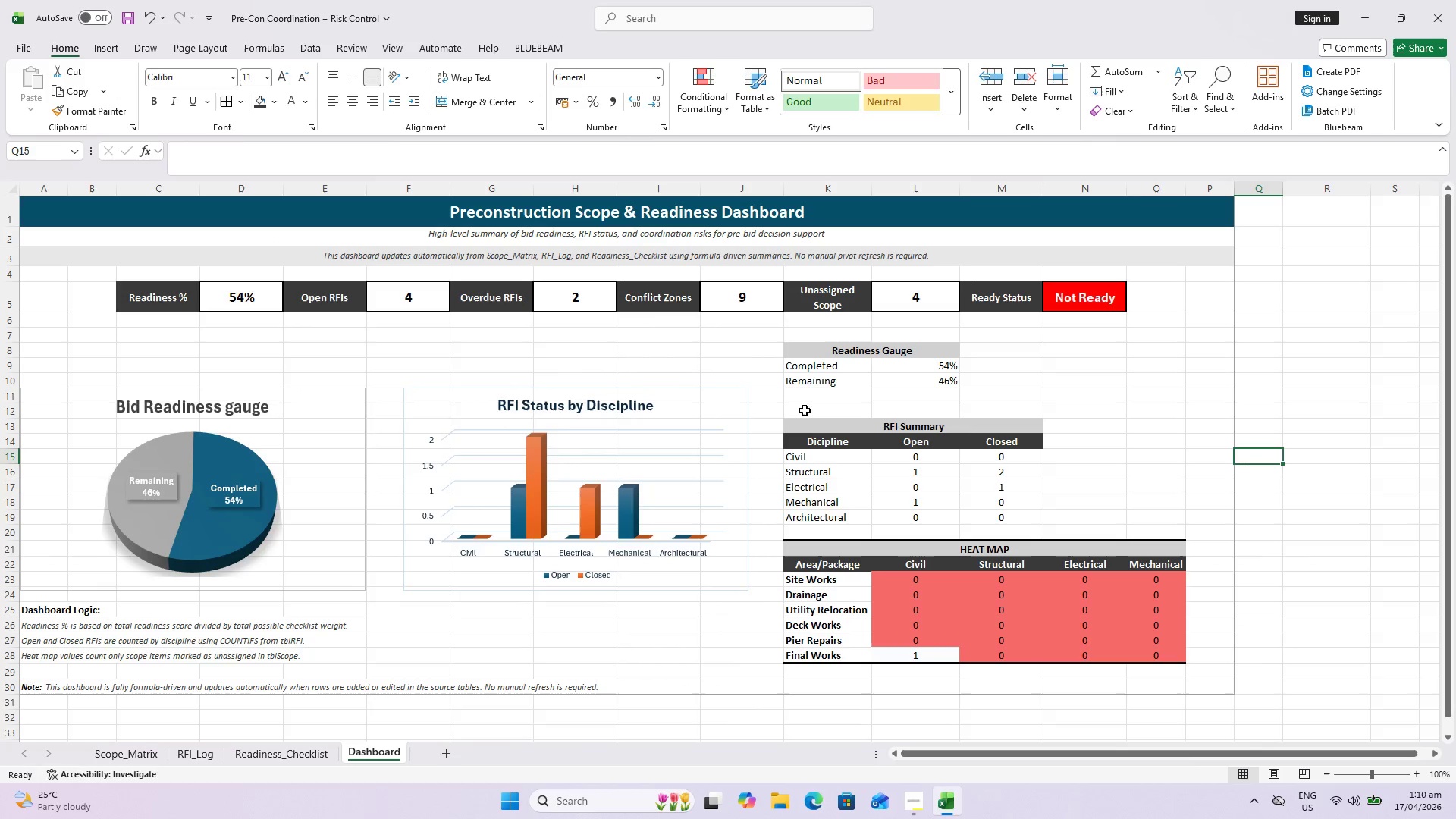 
left_click([822, 432])
 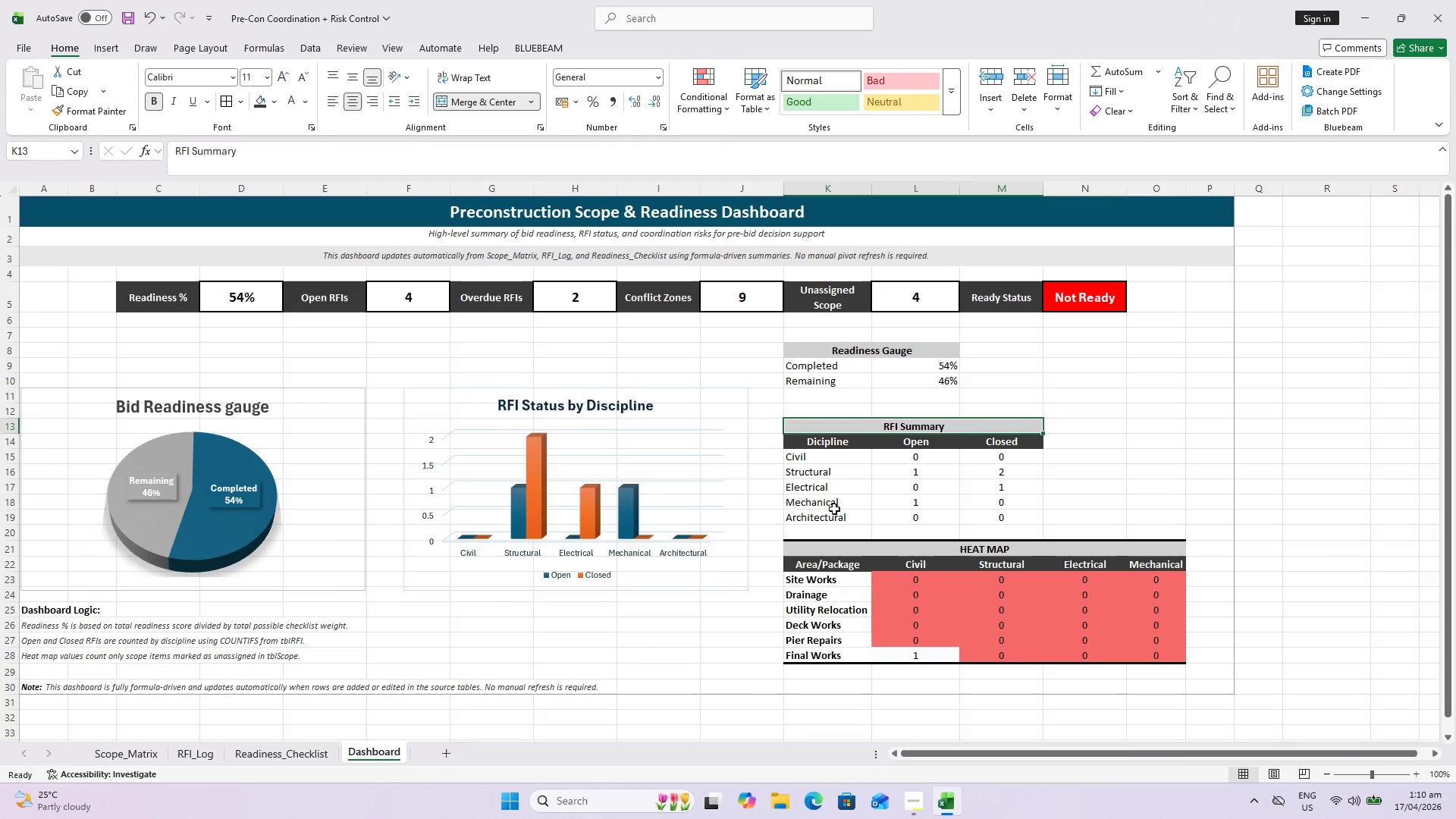 
hold_key(key=CapsLock, duration=0.75)
 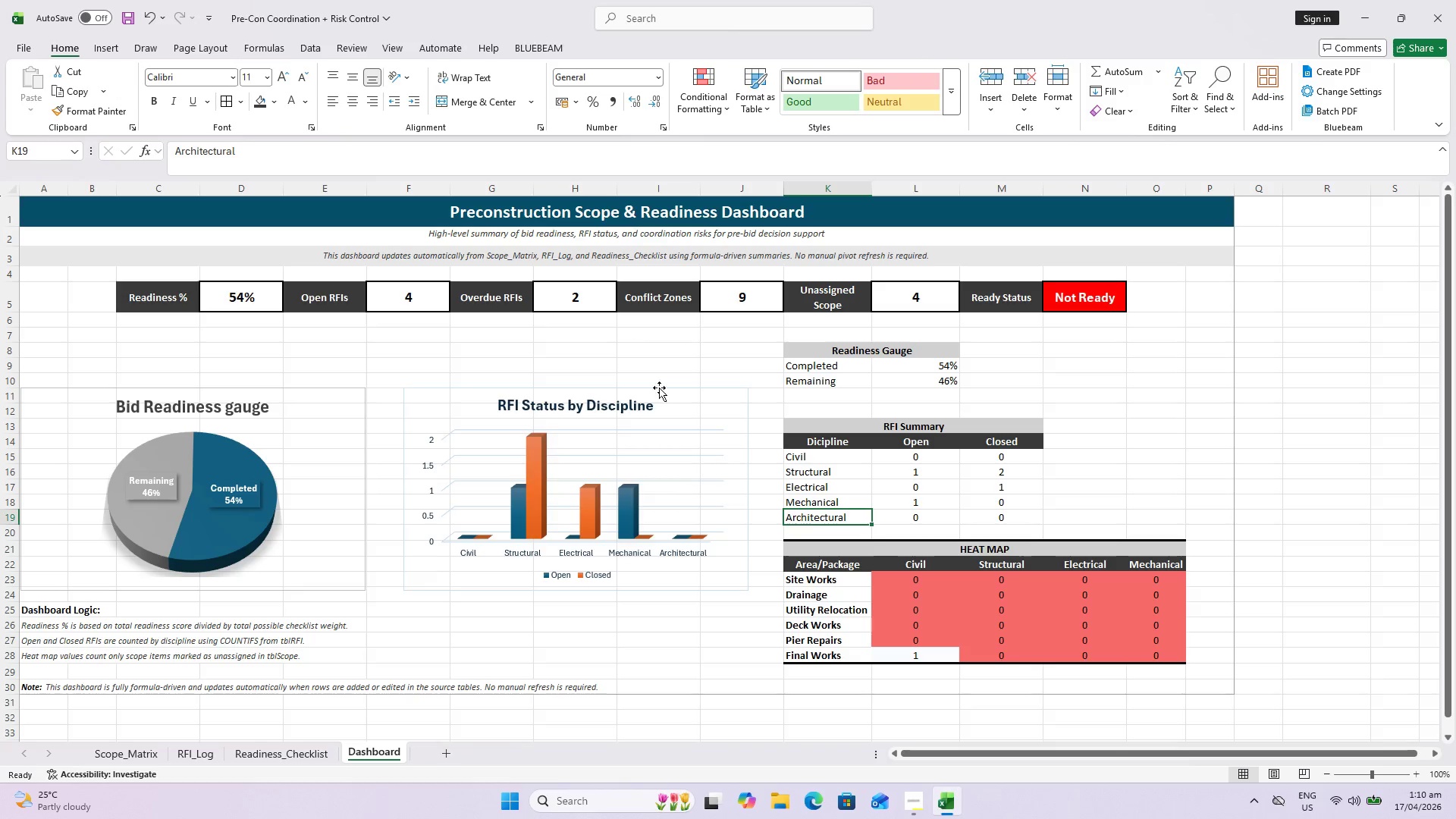 
left_click([830, 521])
 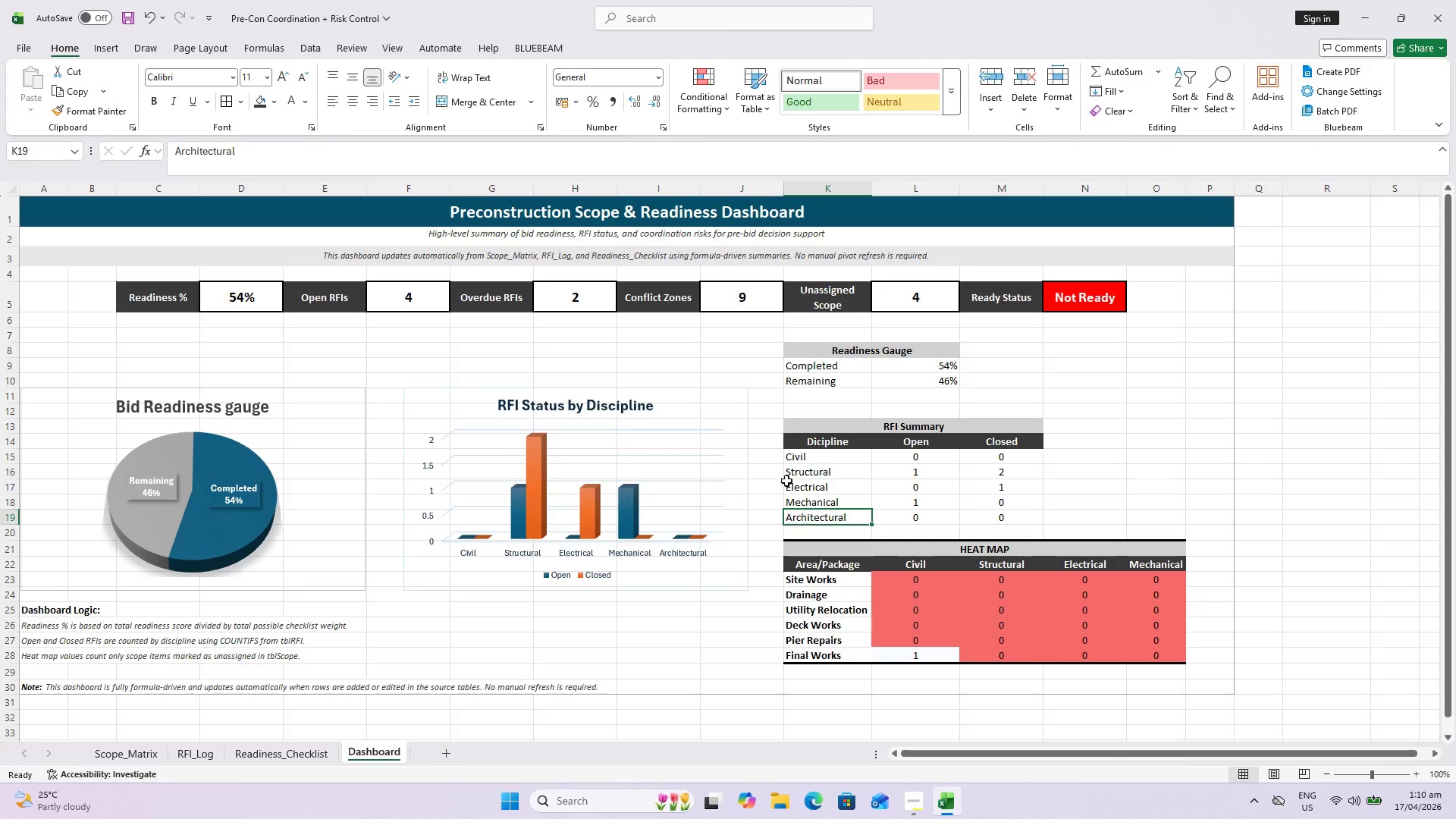 
key(CapsLock)
 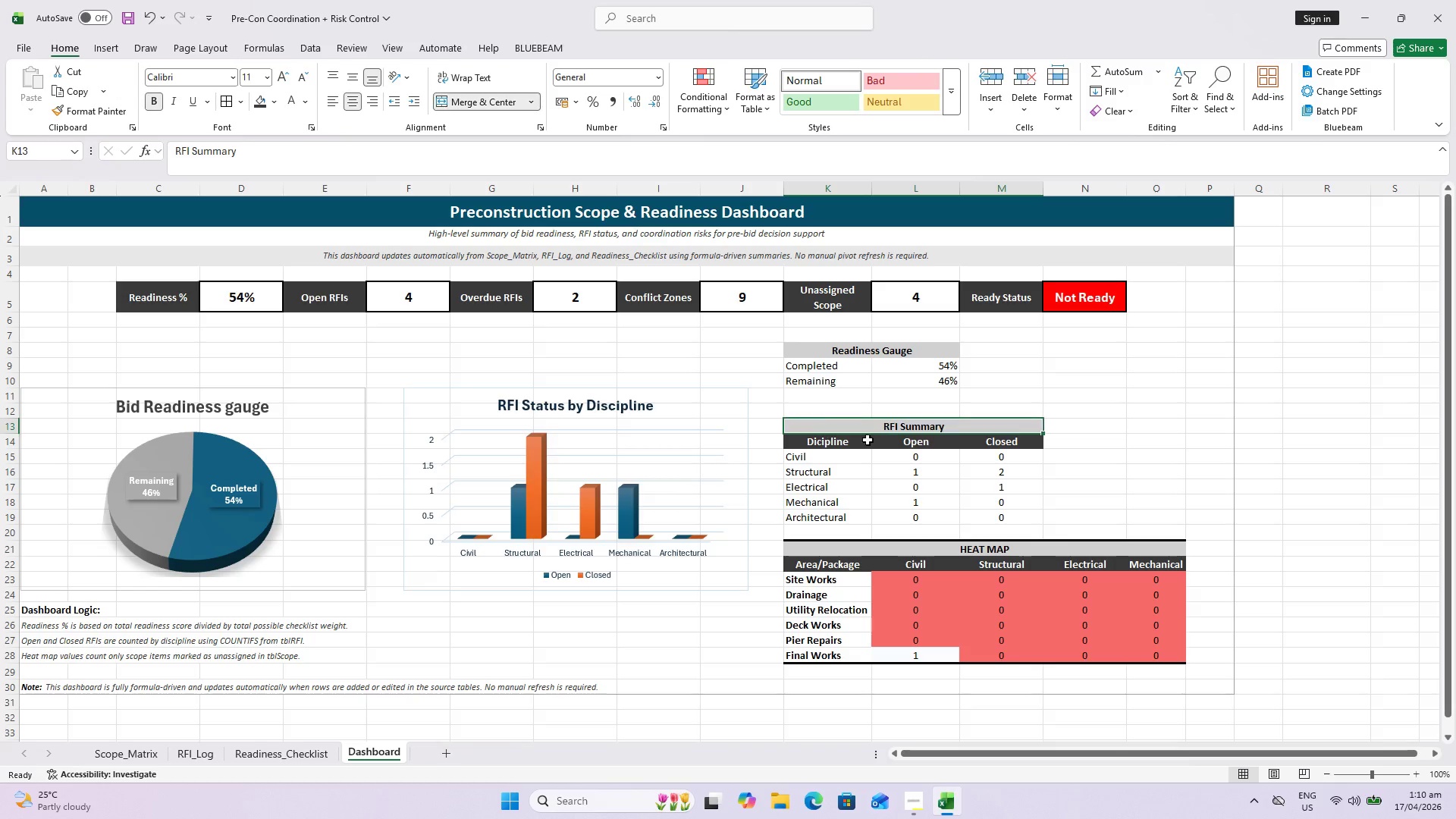 
hold_key(key=CapsLock, duration=0.91)
 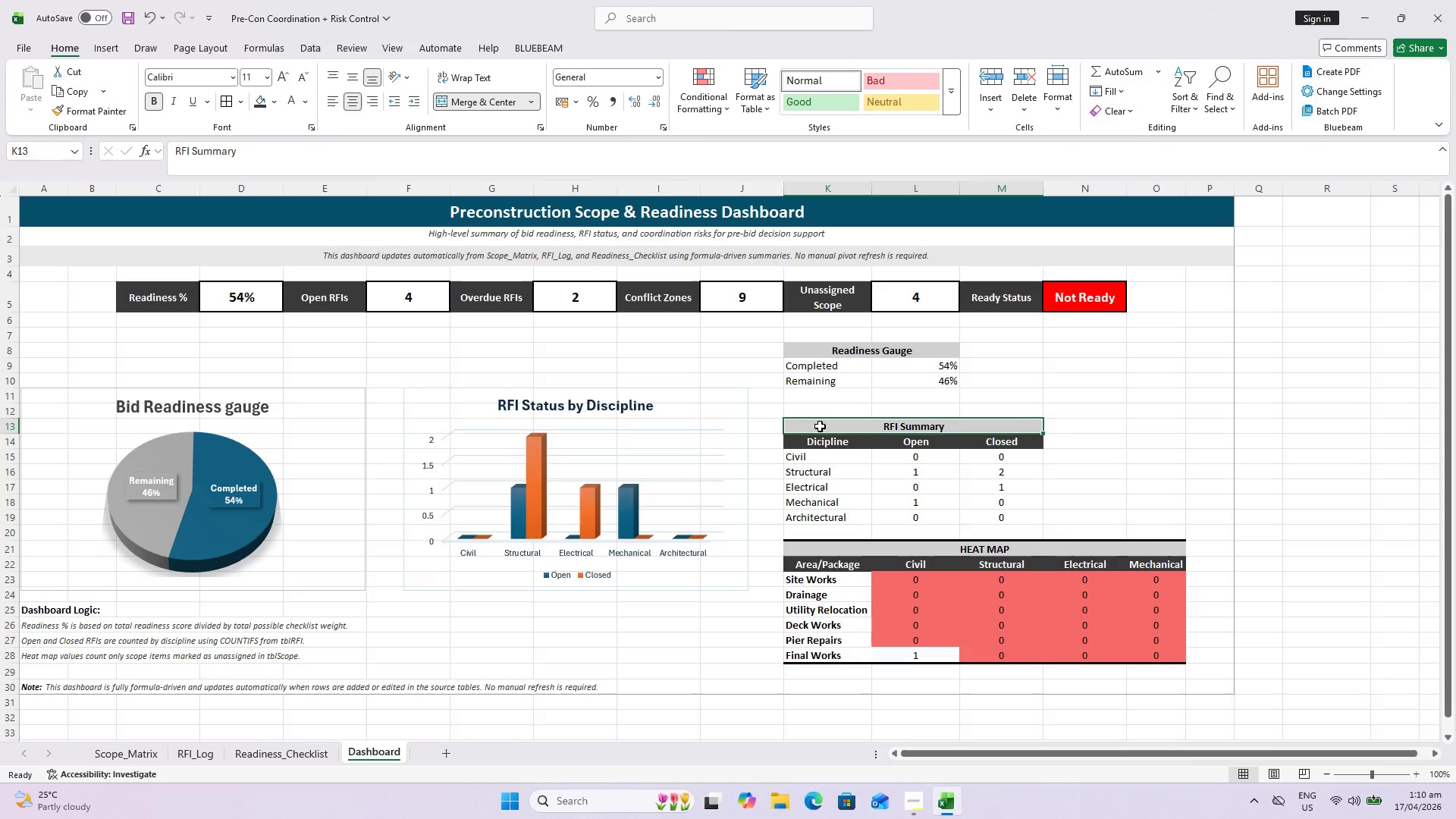 
left_click_drag(start_coordinate=[820, 425], to_coordinate=[972, 513])
 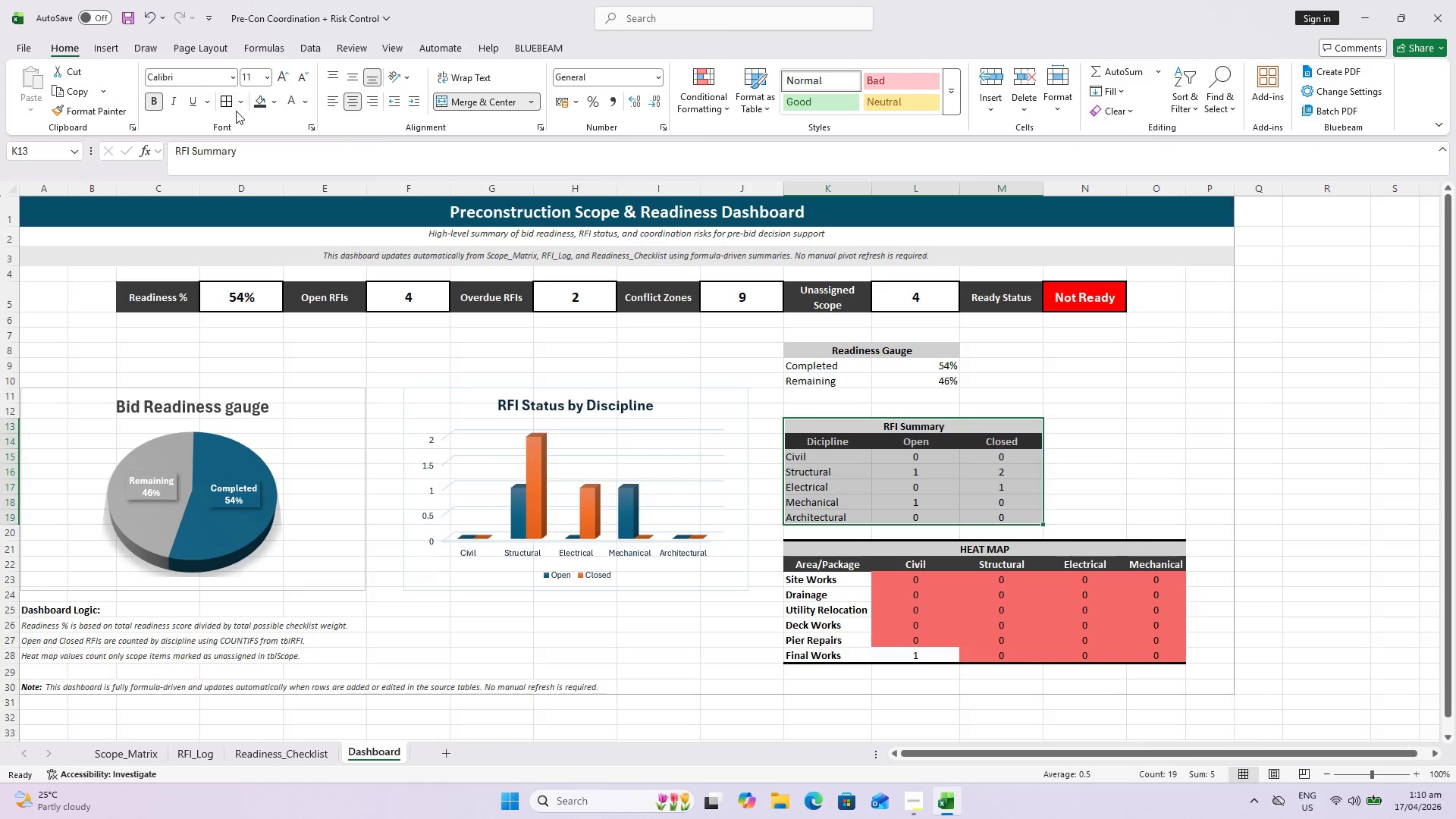 
left_click([237, 109])
 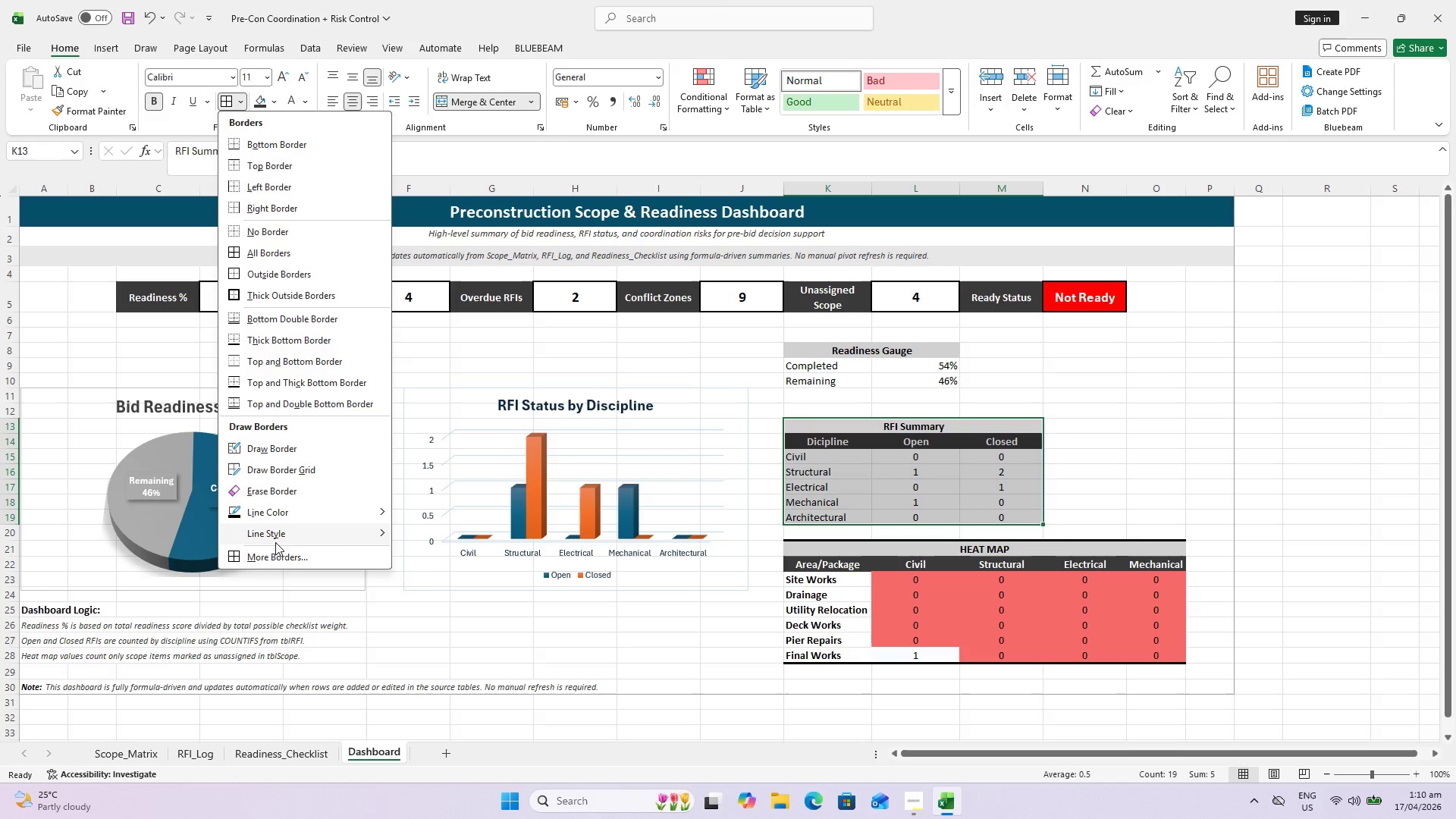 
left_click([277, 554])
 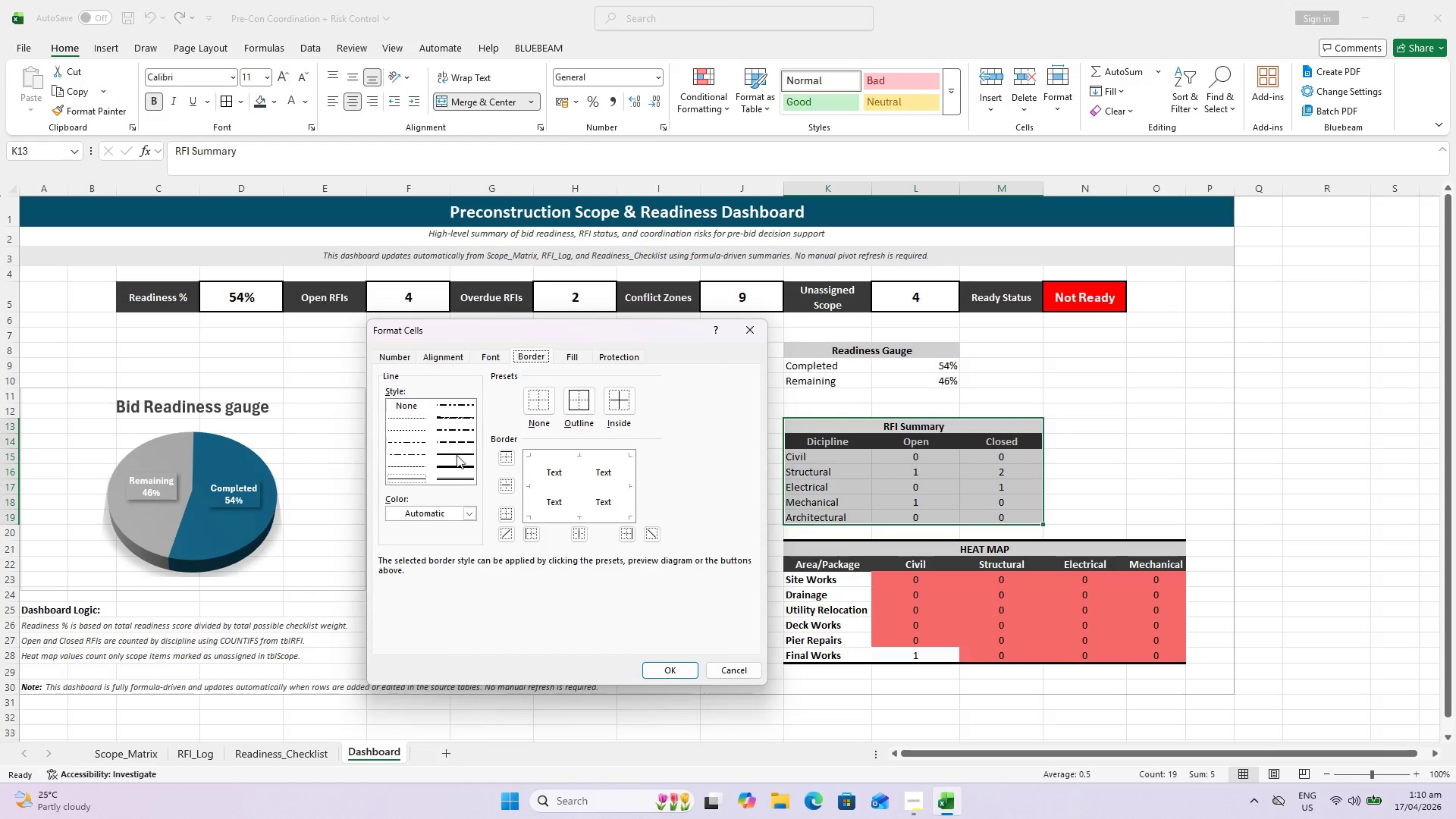 
left_click([457, 470])
 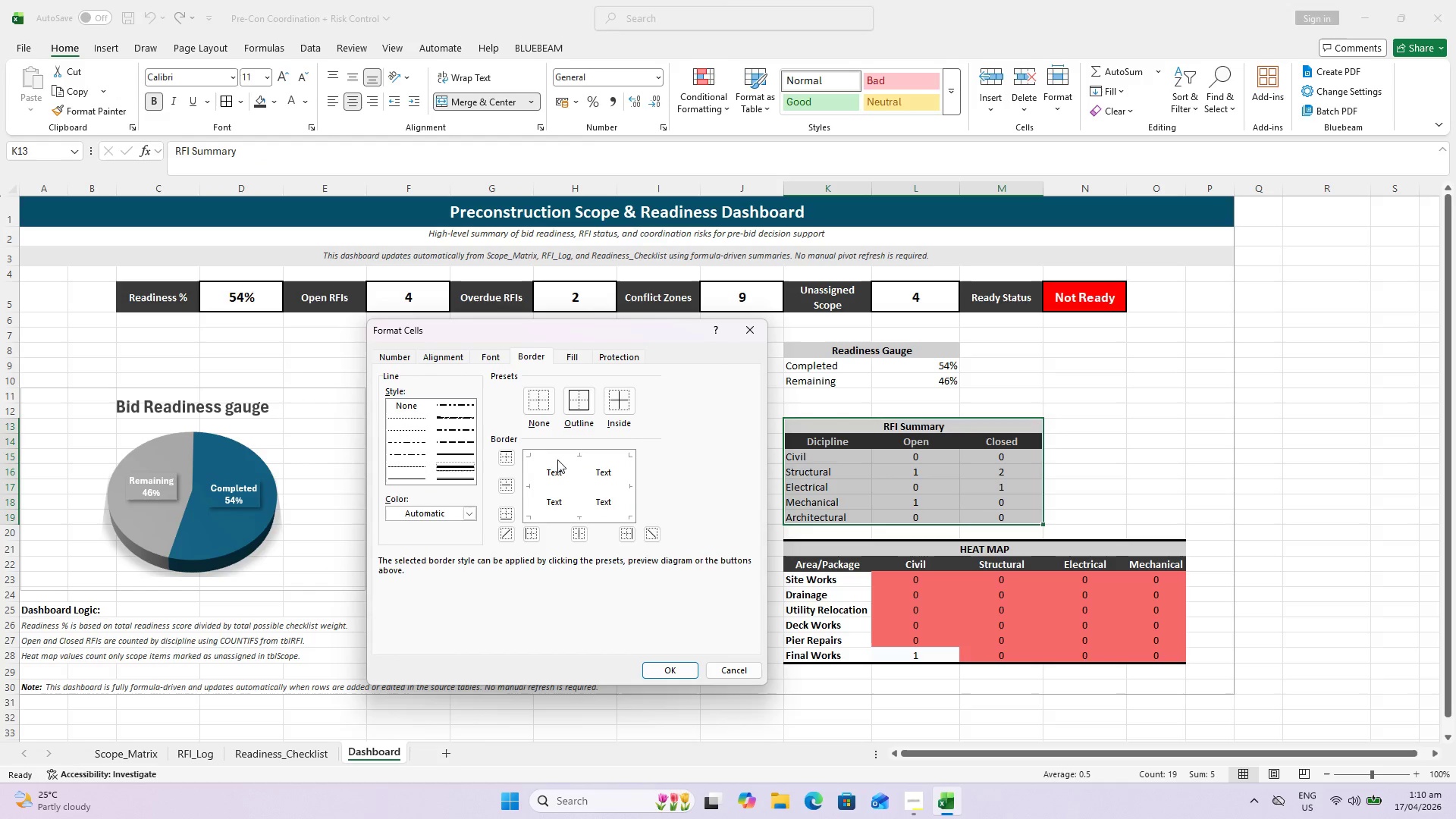 
left_click([559, 459])
 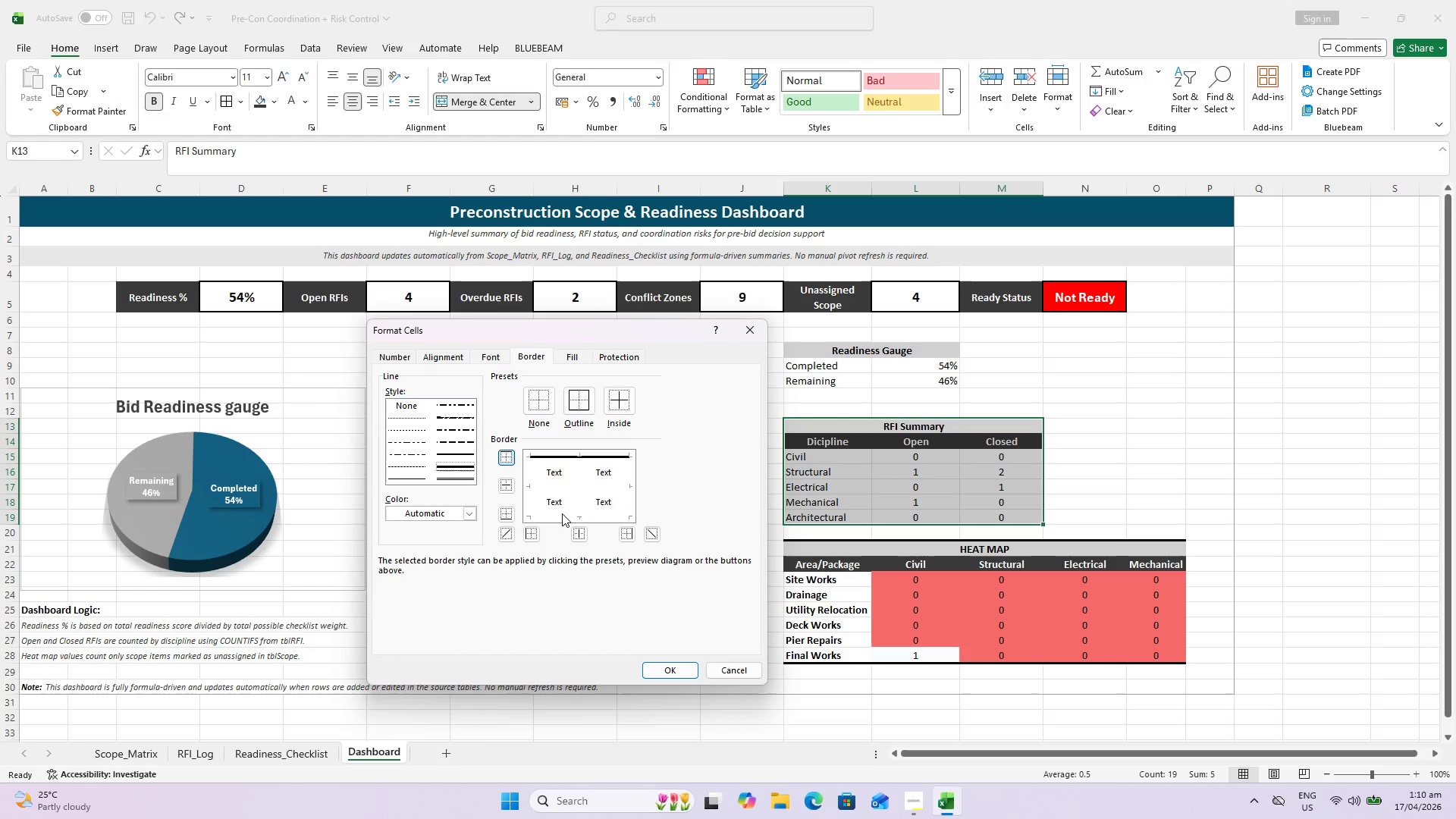 
left_click([557, 518])
 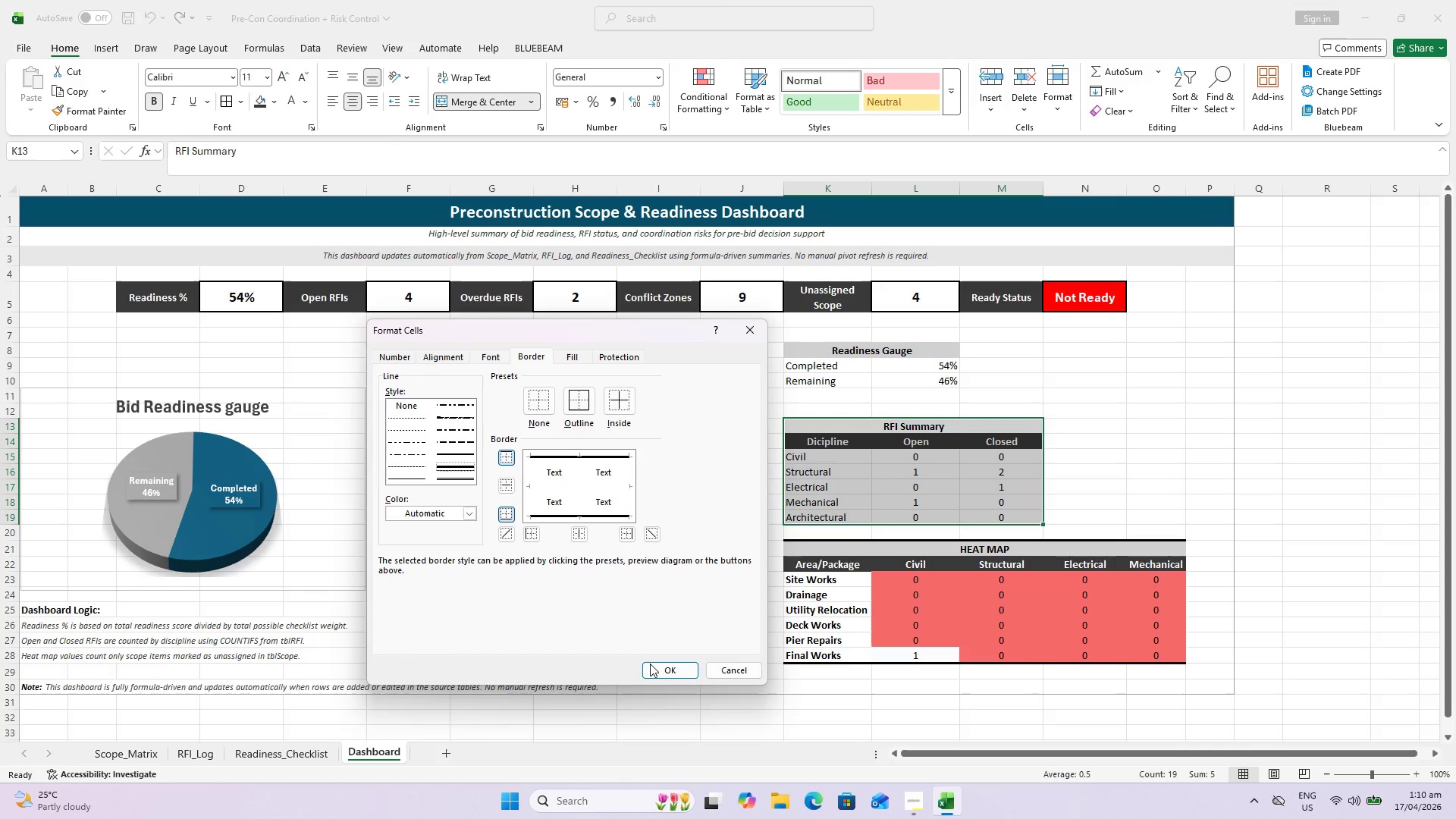 
left_click([653, 665])
 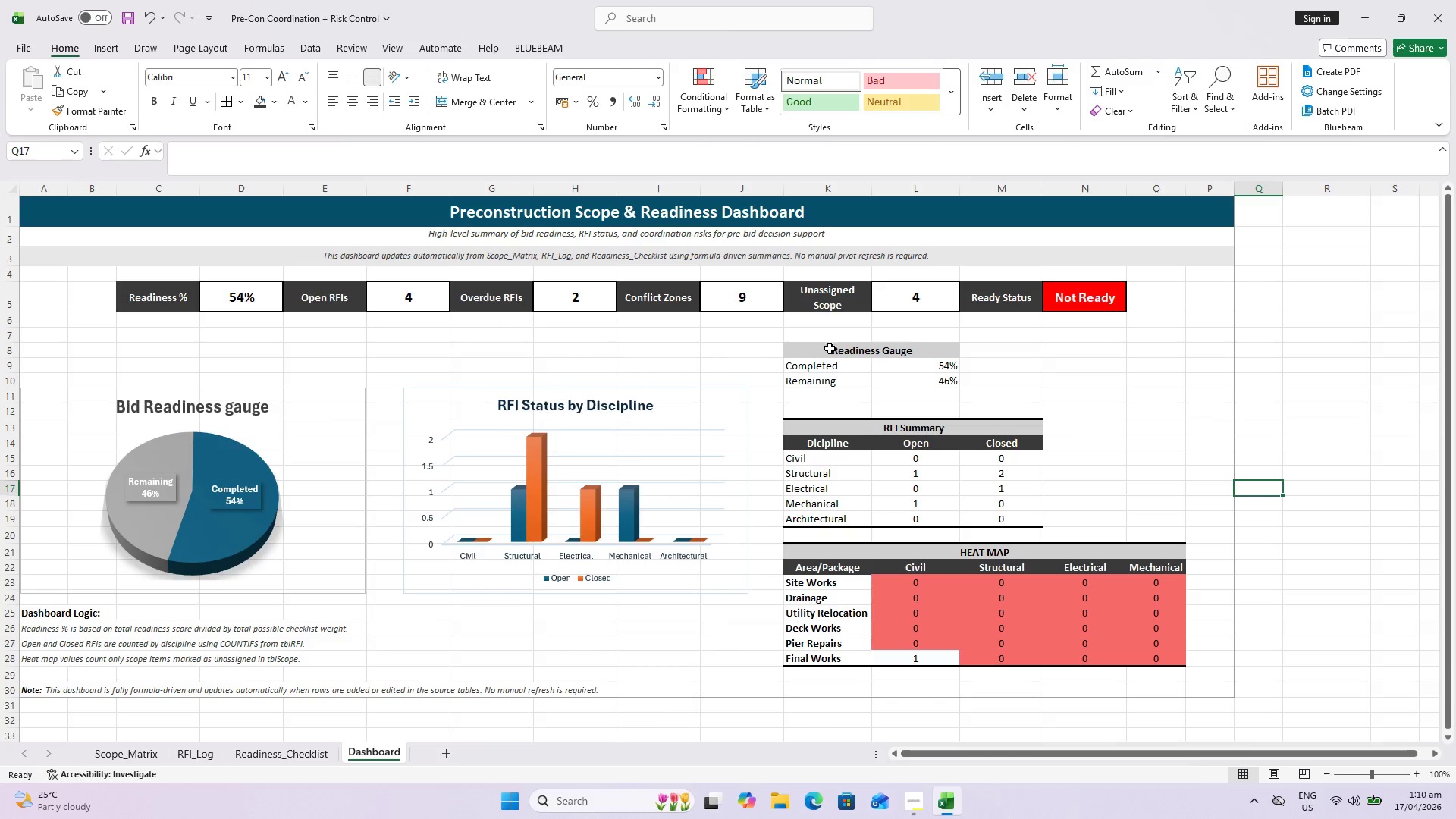 
left_click([829, 352])
 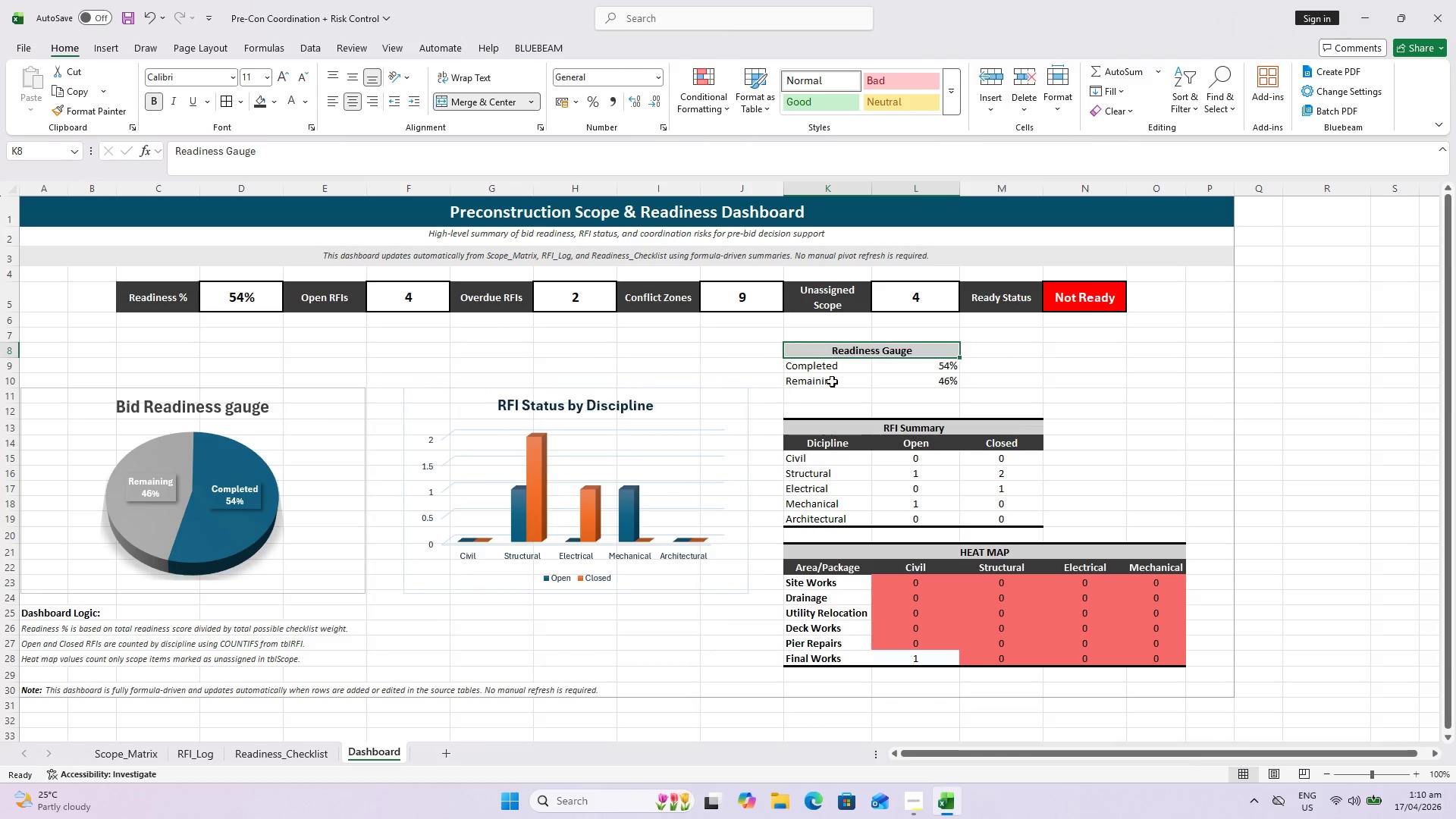 
hold_key(key=CapsLock, duration=1.23)
 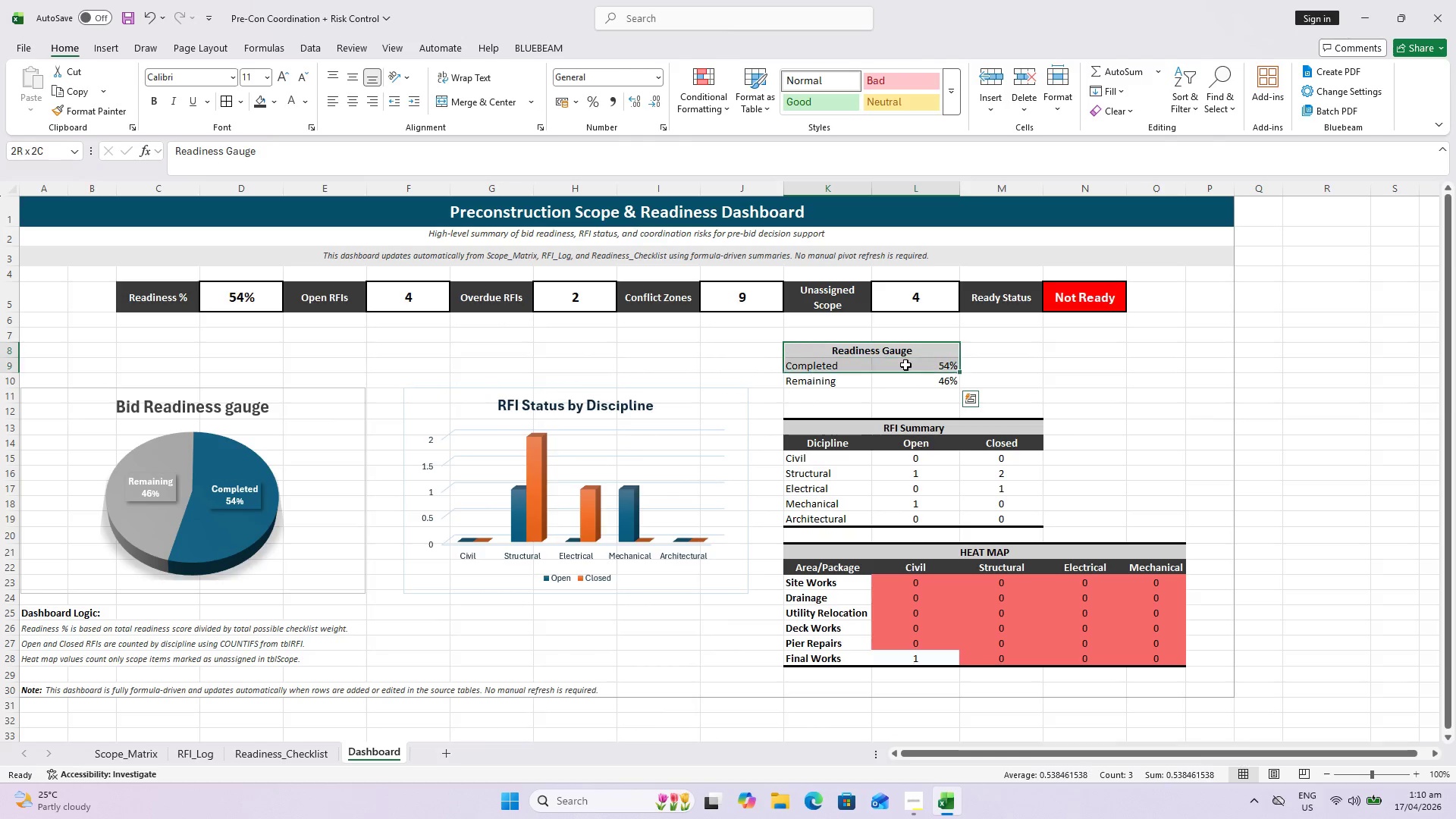 
left_click_drag(start_coordinate=[825, 381], to_coordinate=[888, 378])
 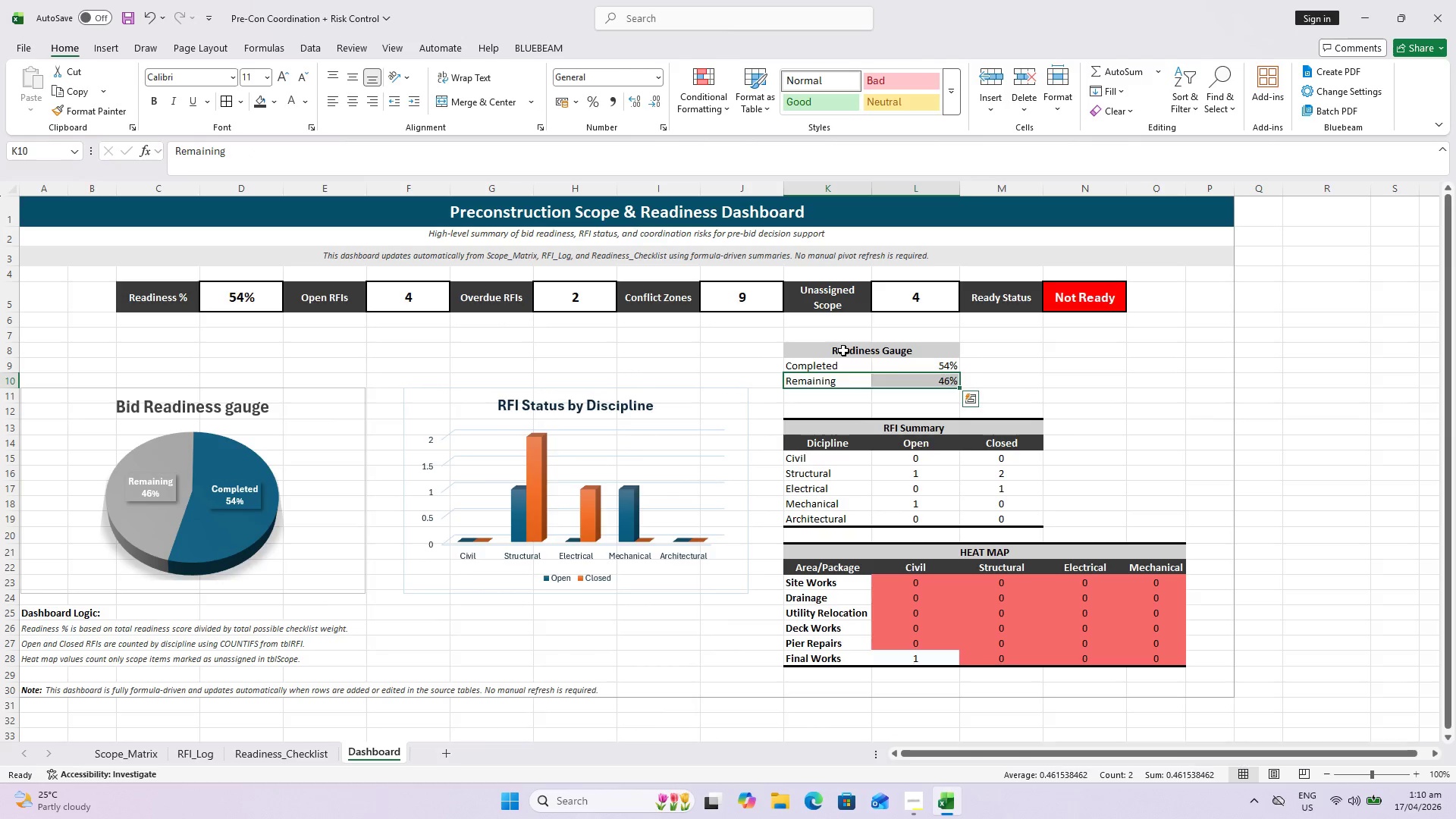 
left_click_drag(start_coordinate=[843, 350], to_coordinate=[906, 378])
 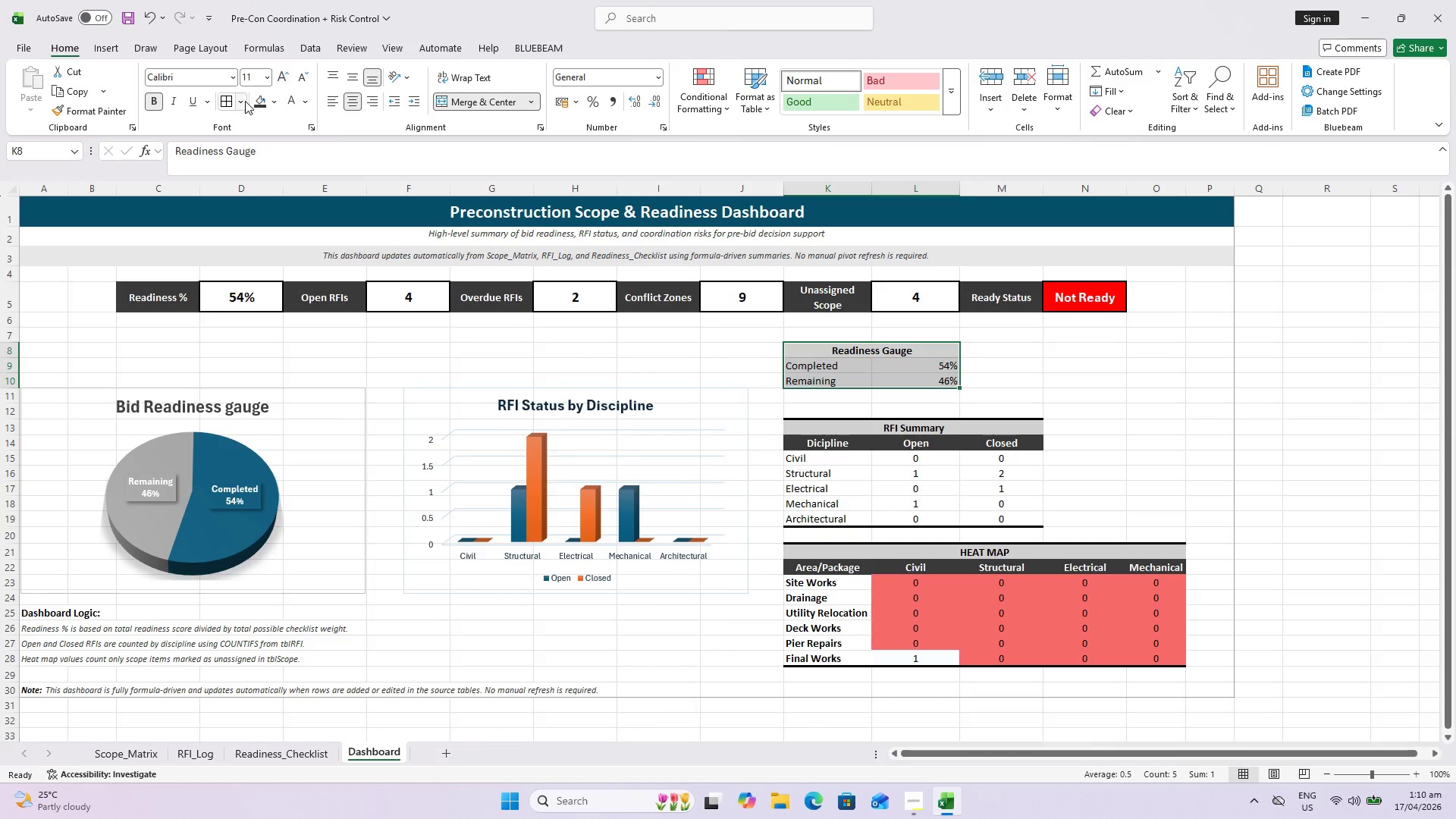 
left_click([228, 101])
 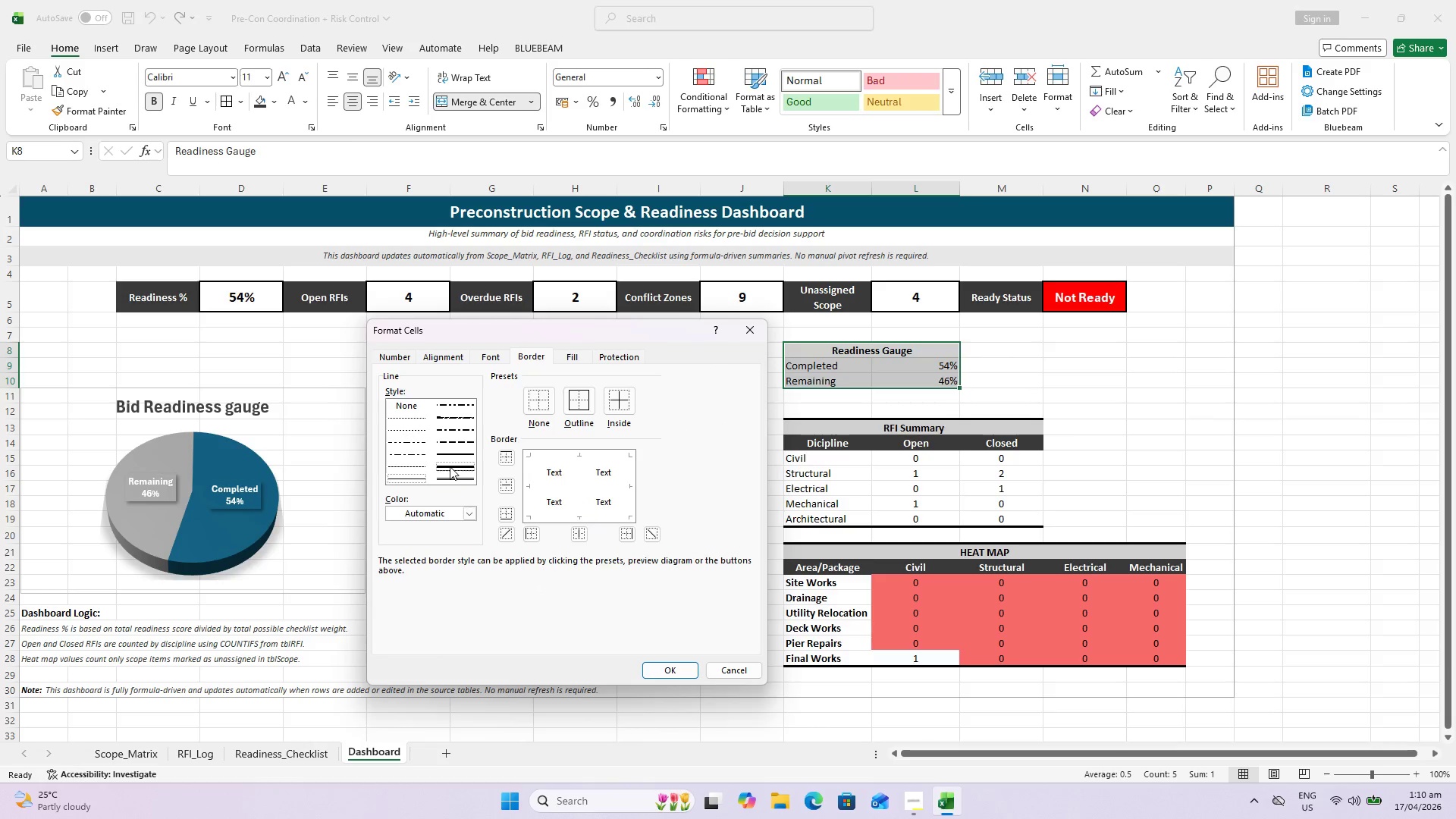 
left_click([555, 457])
 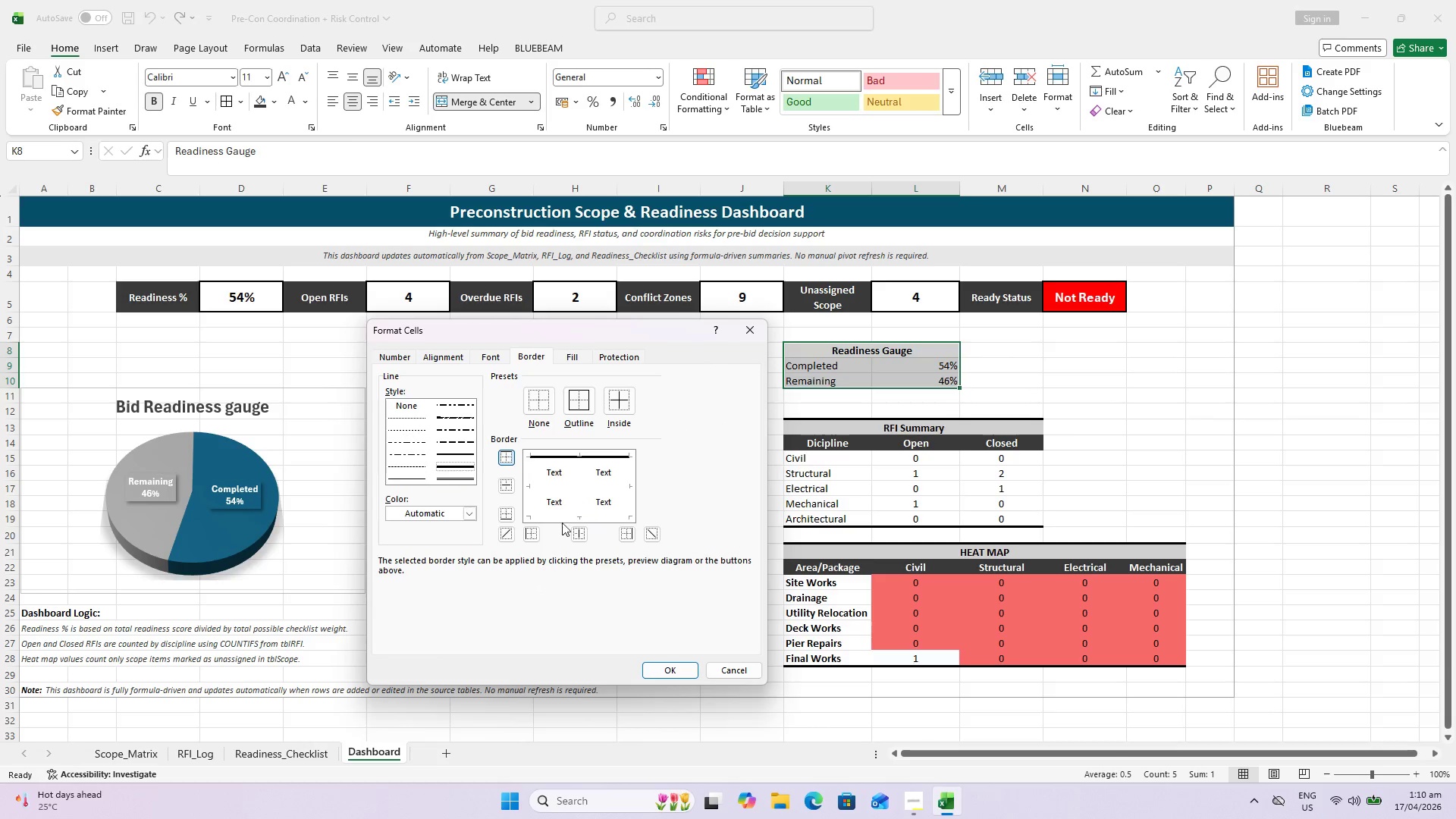 
left_click([560, 514])
 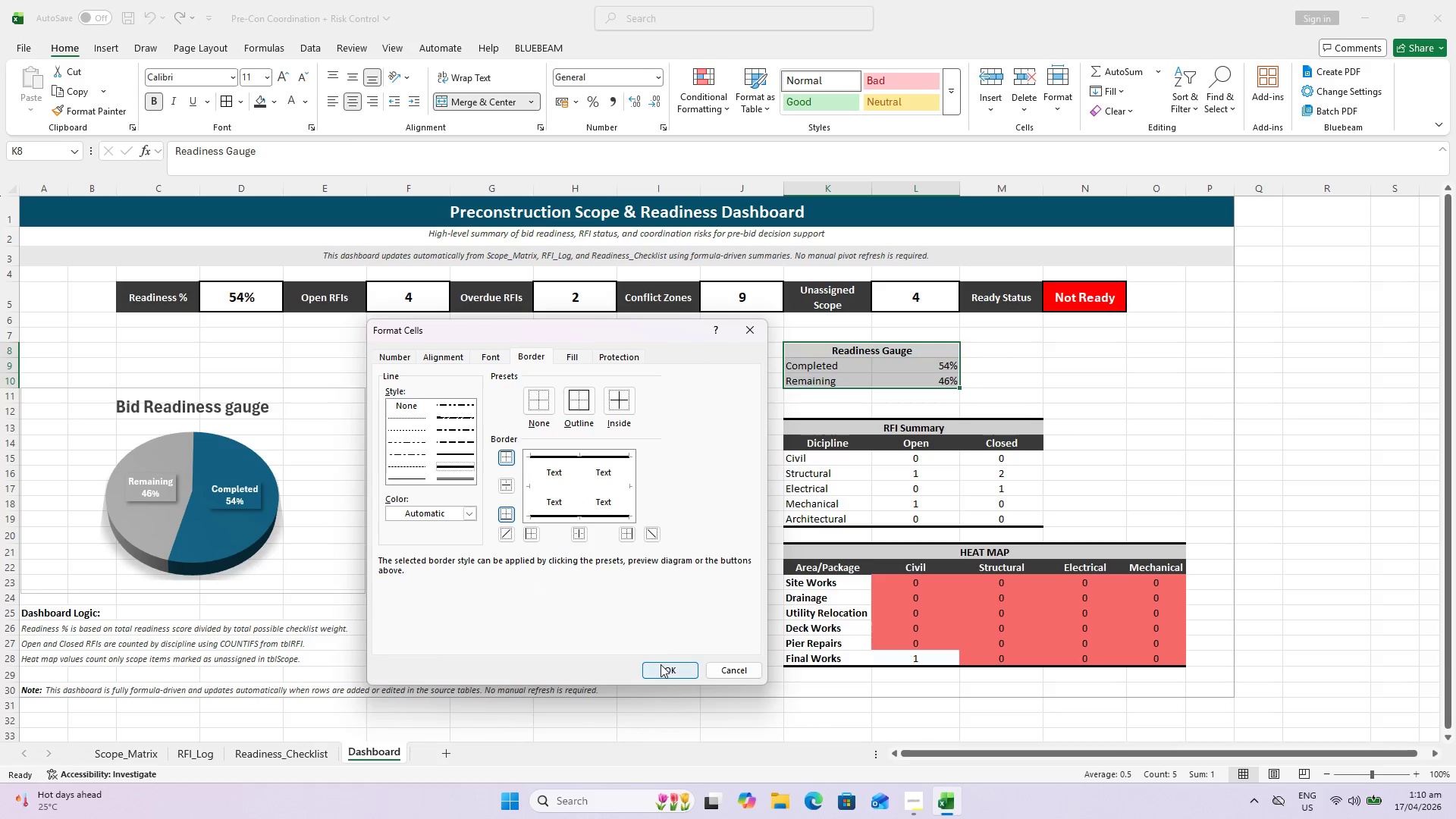 
left_click([661, 665])
 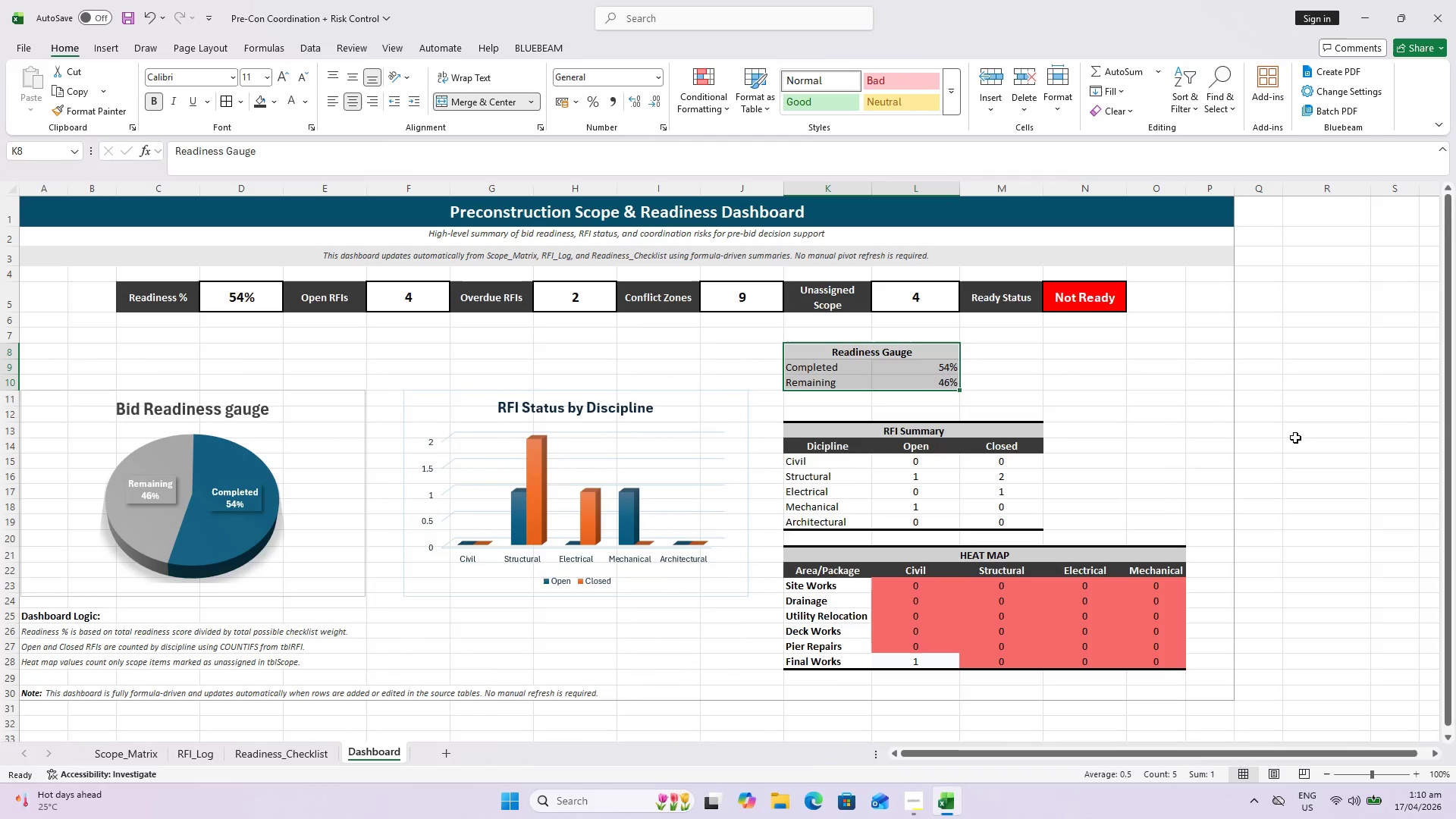 
left_click([1295, 437])
 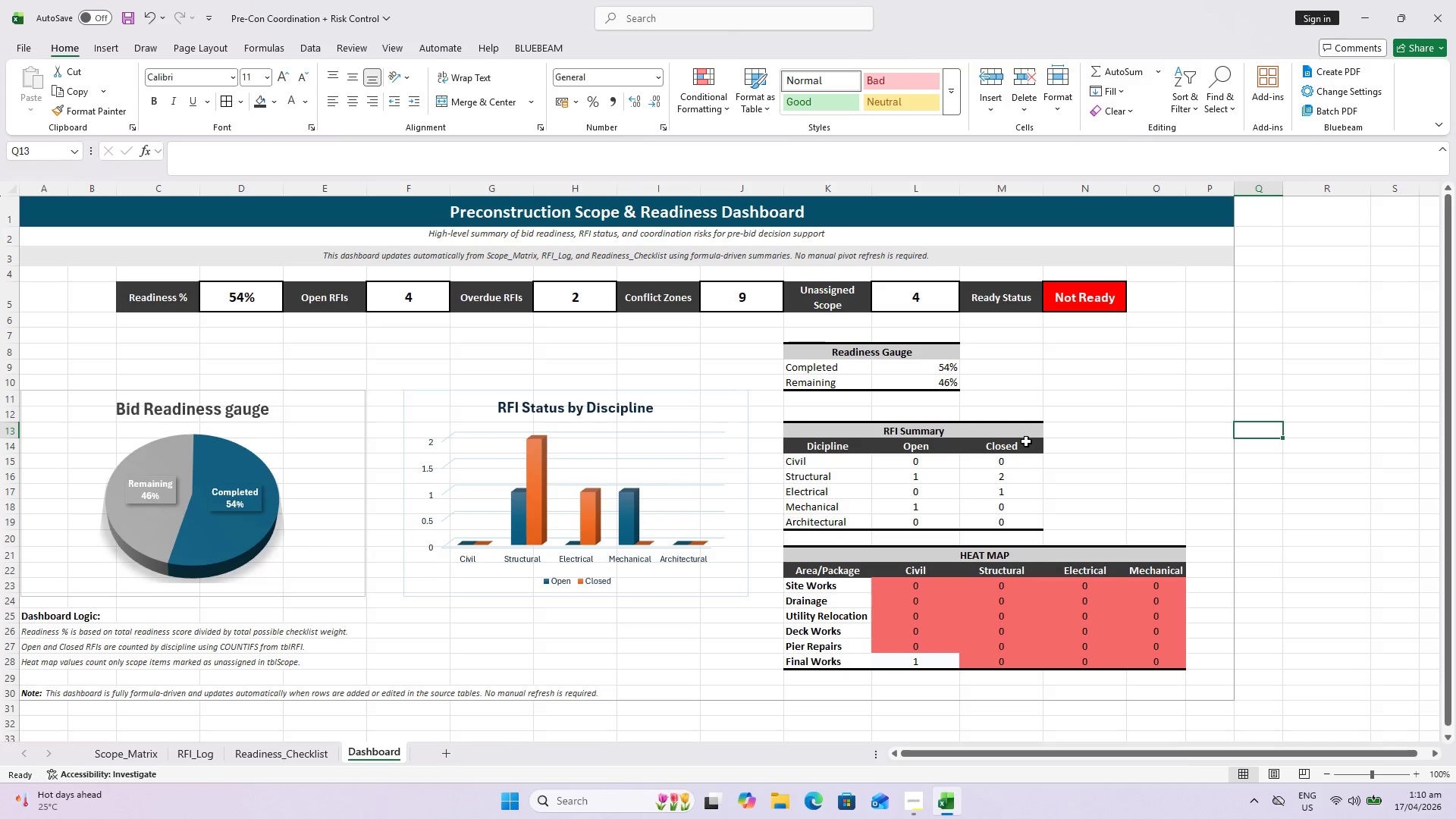 
key(Control+S)
 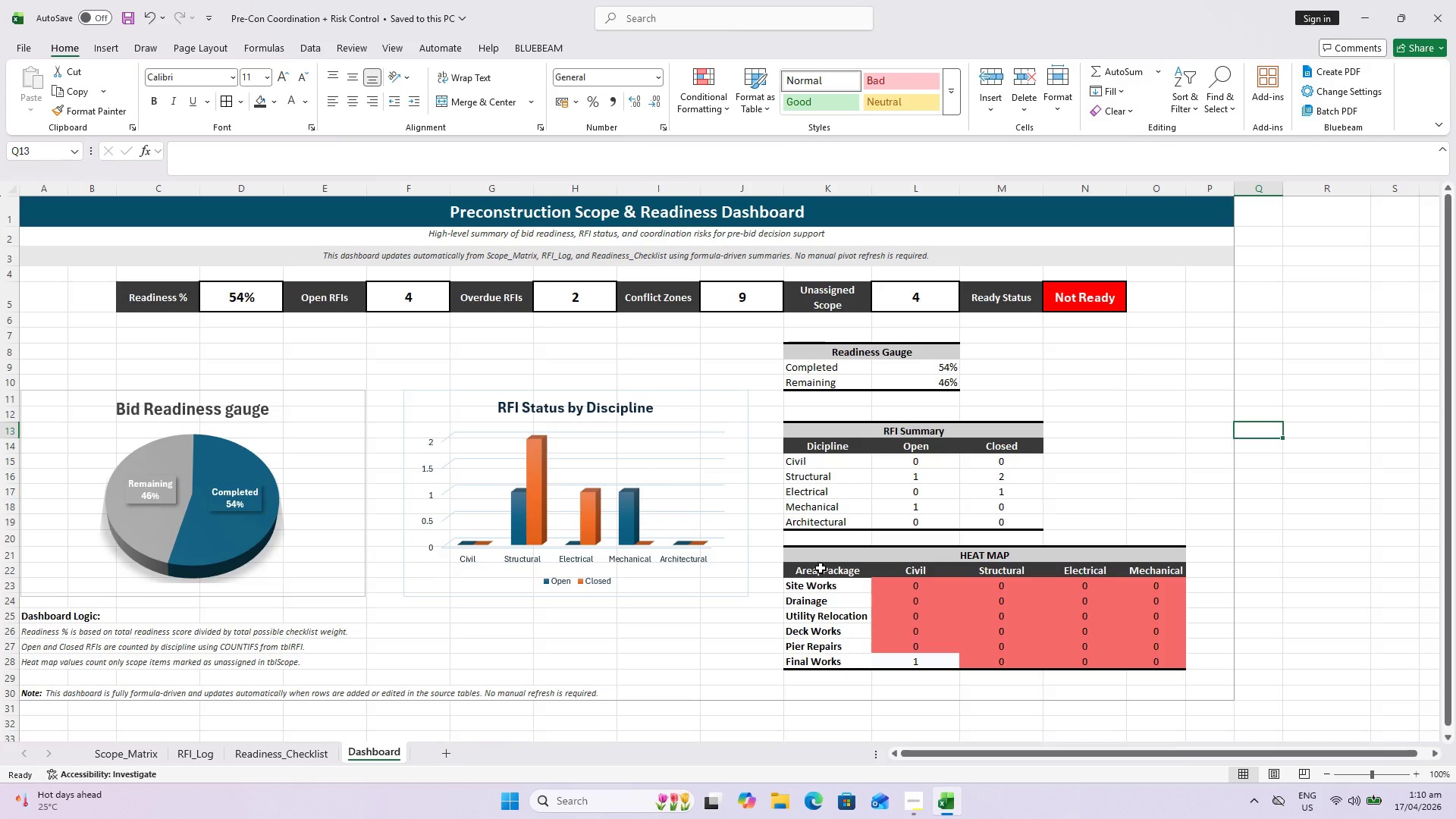 
left_click_drag(start_coordinate=[813, 560], to_coordinate=[1087, 664])
 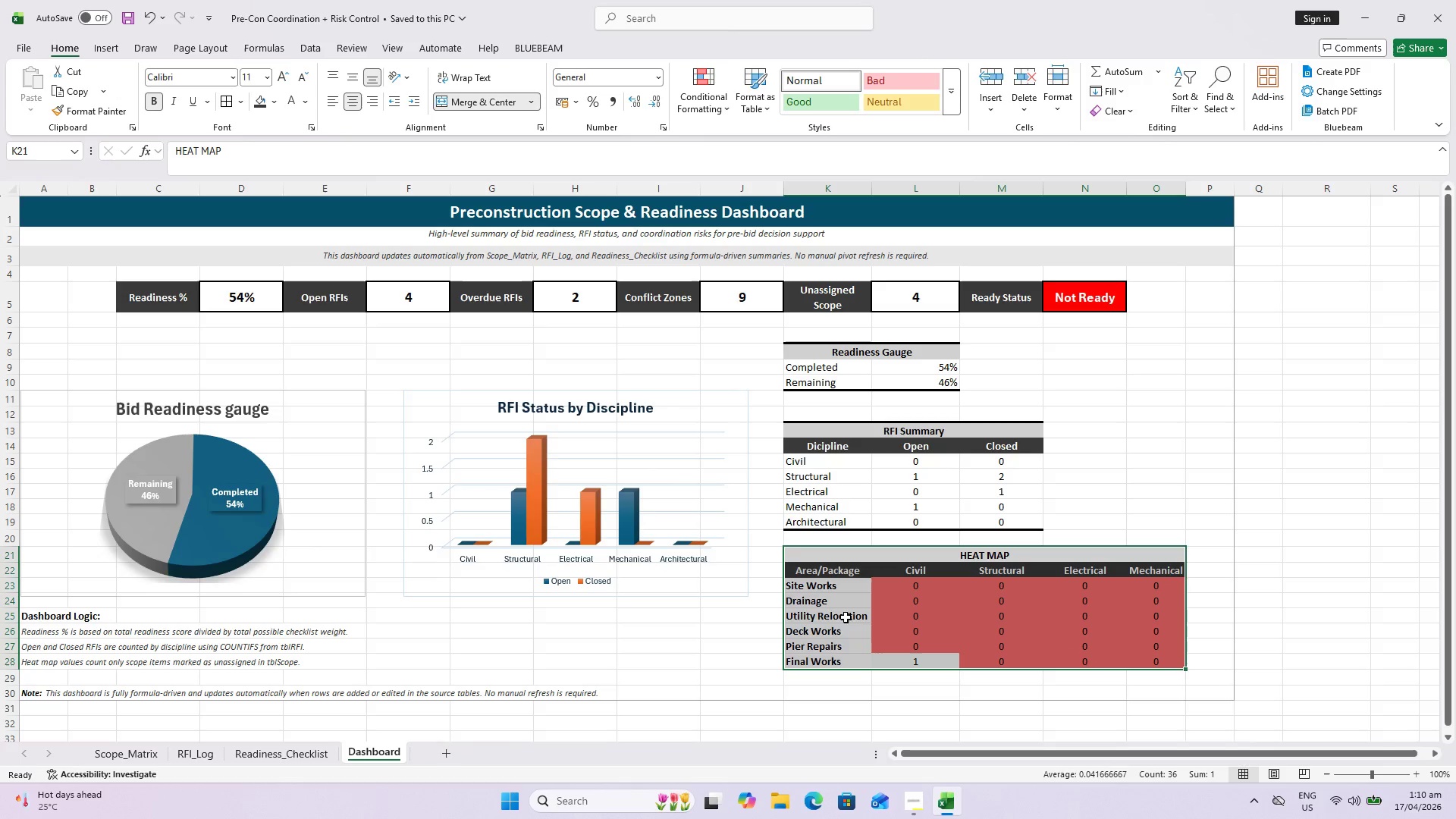 
key(Control+X)
 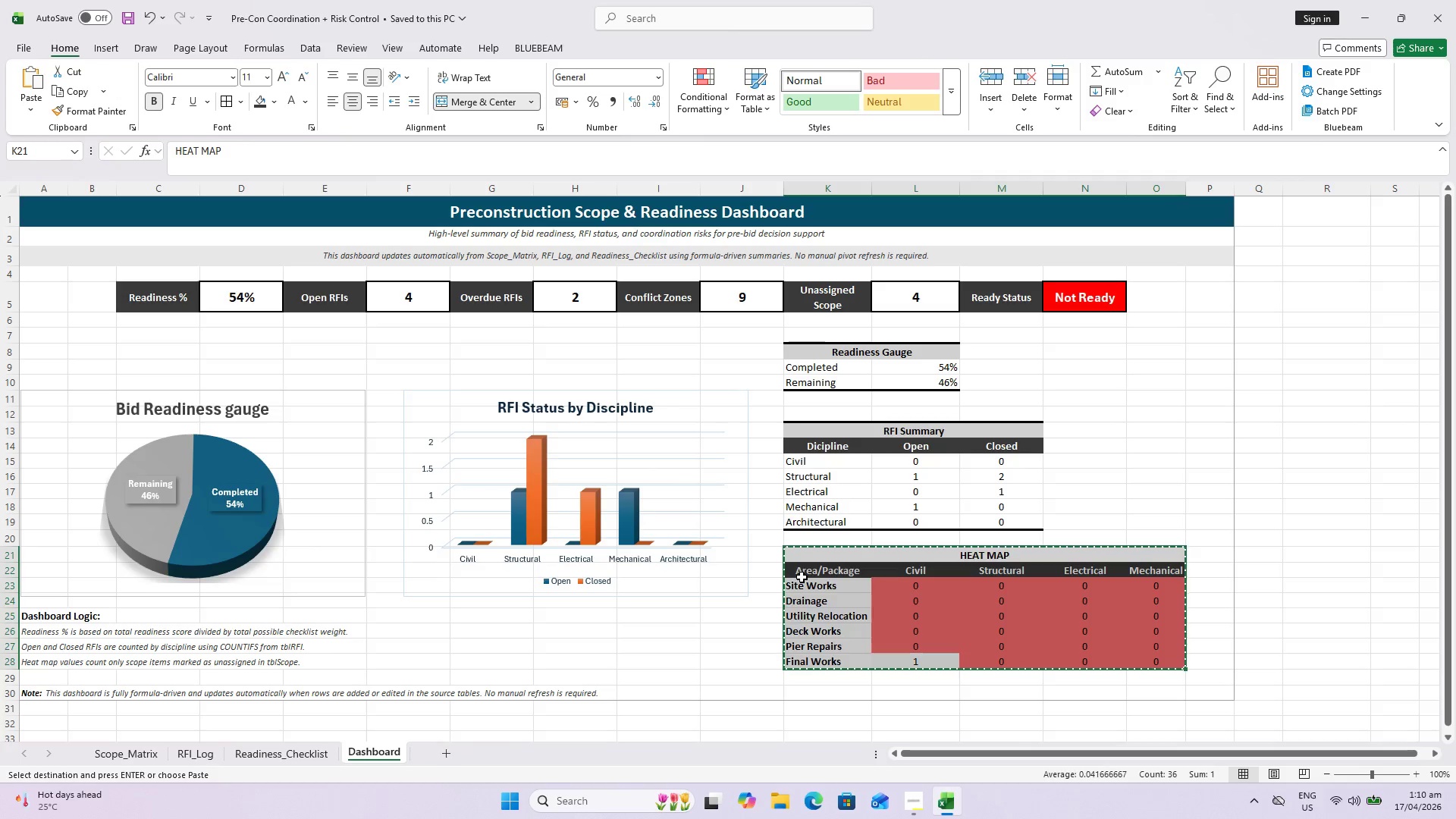 
left_click([802, 577])
 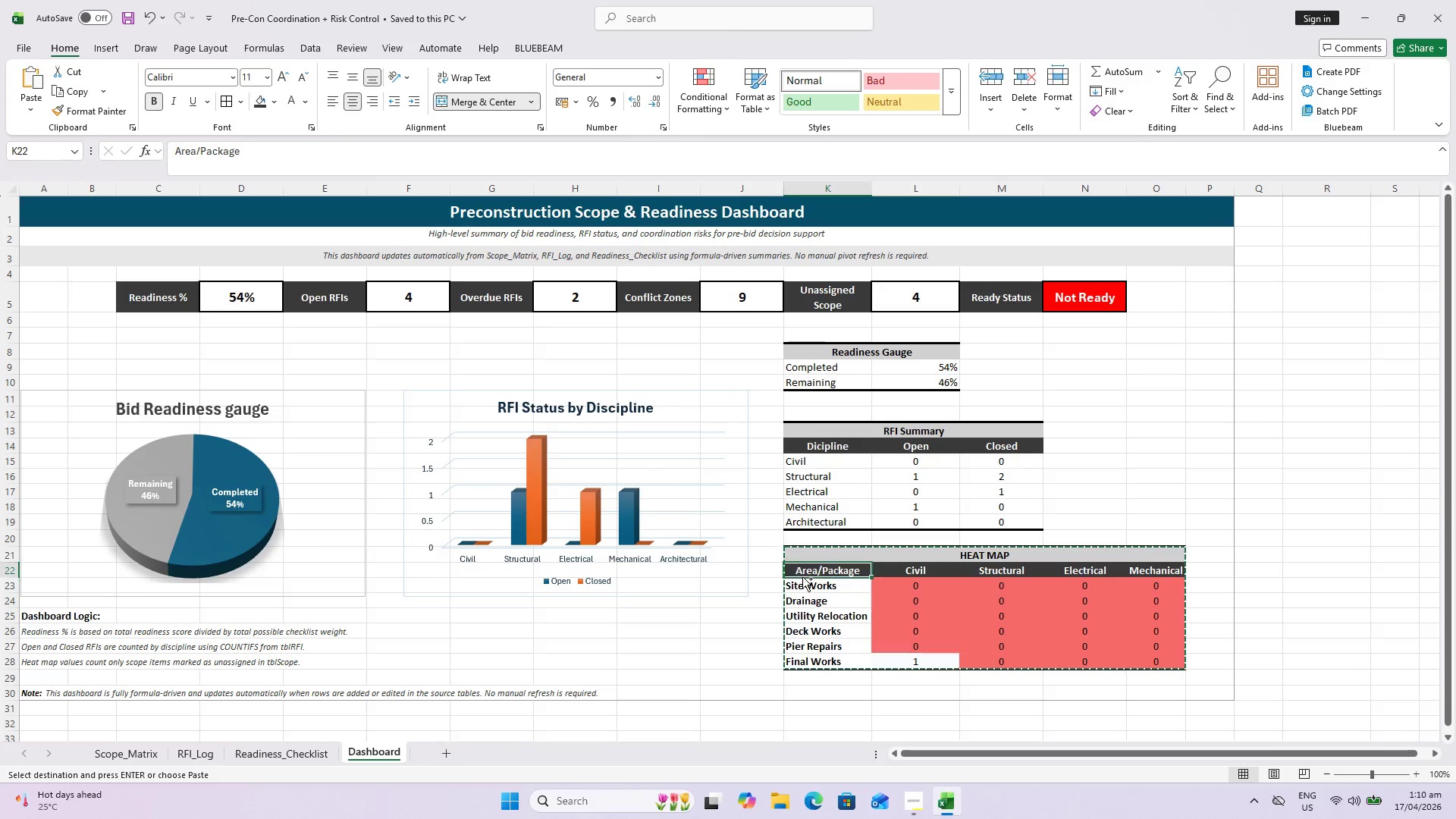 
key(Control+V)
 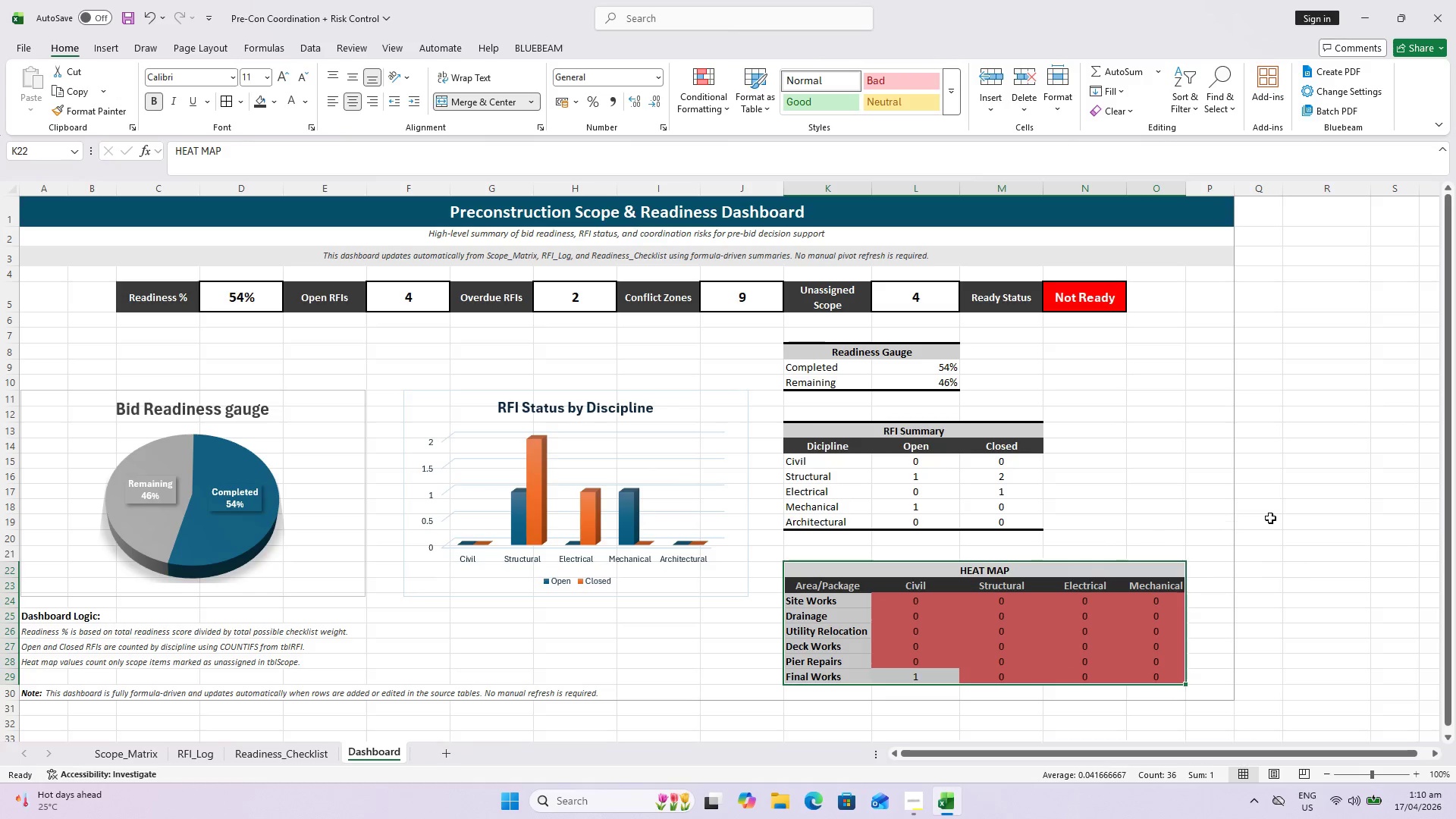 
left_click([1354, 509])
 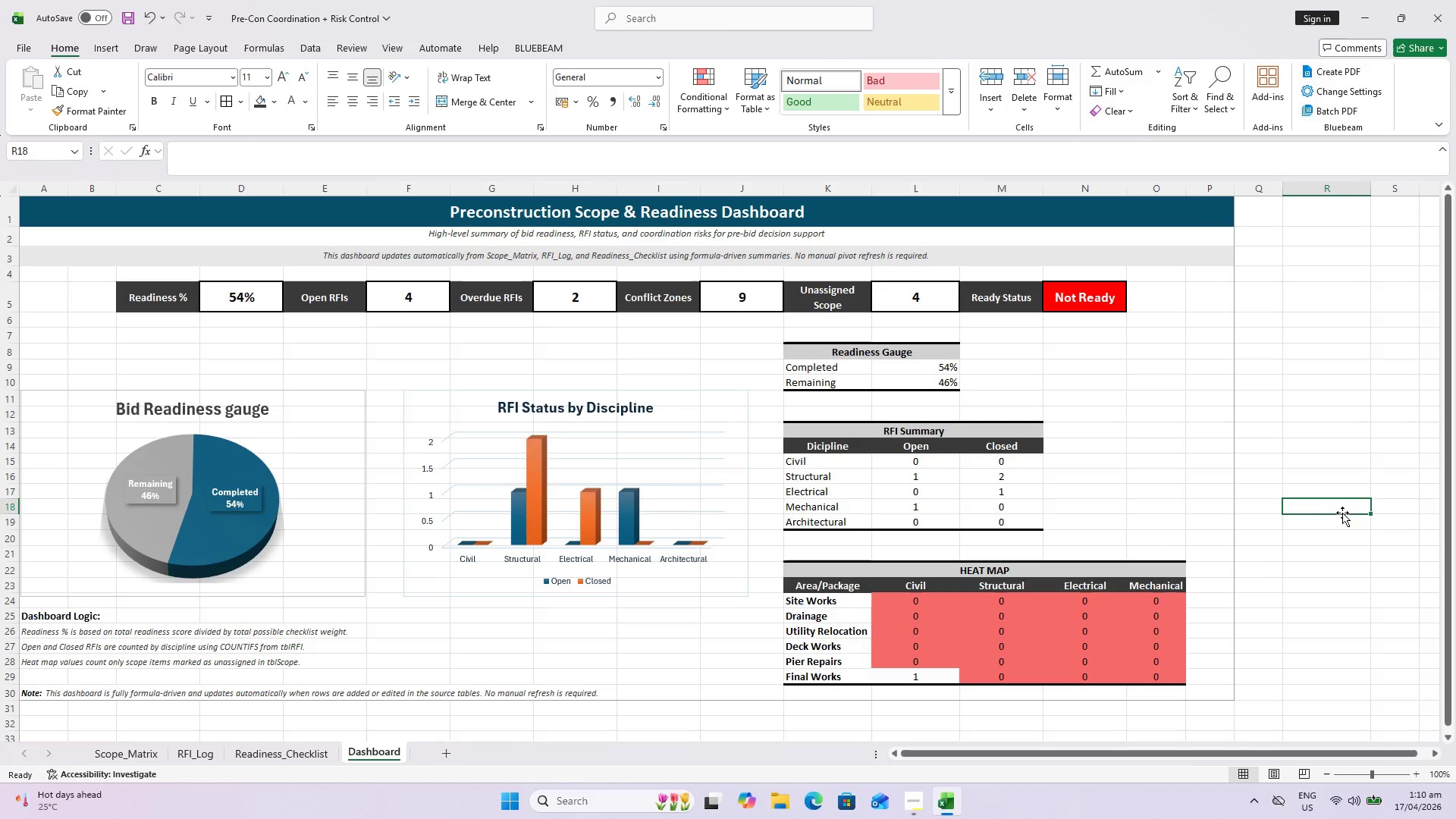 
key(Control+S)
 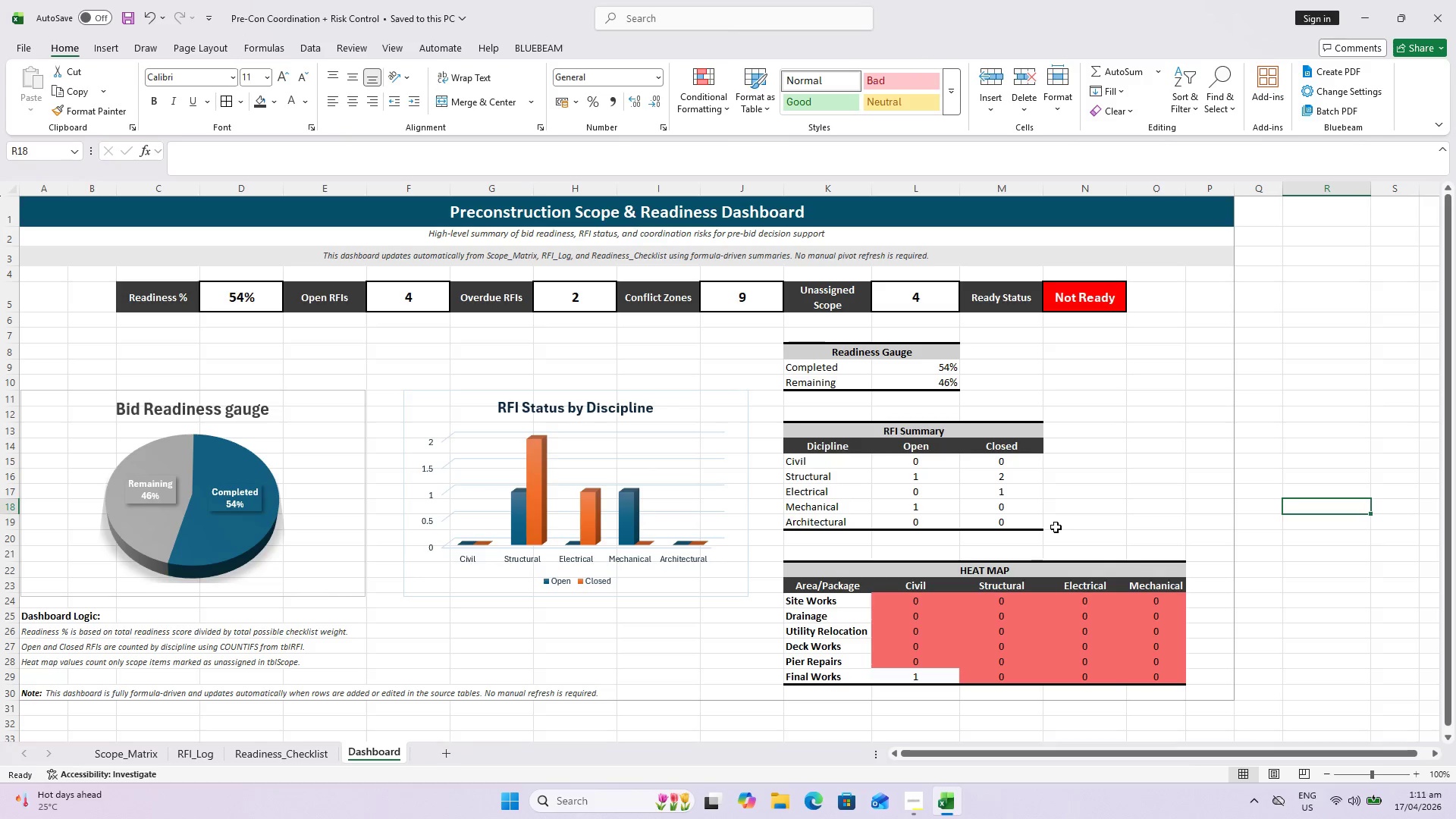 
wait(9.36)
 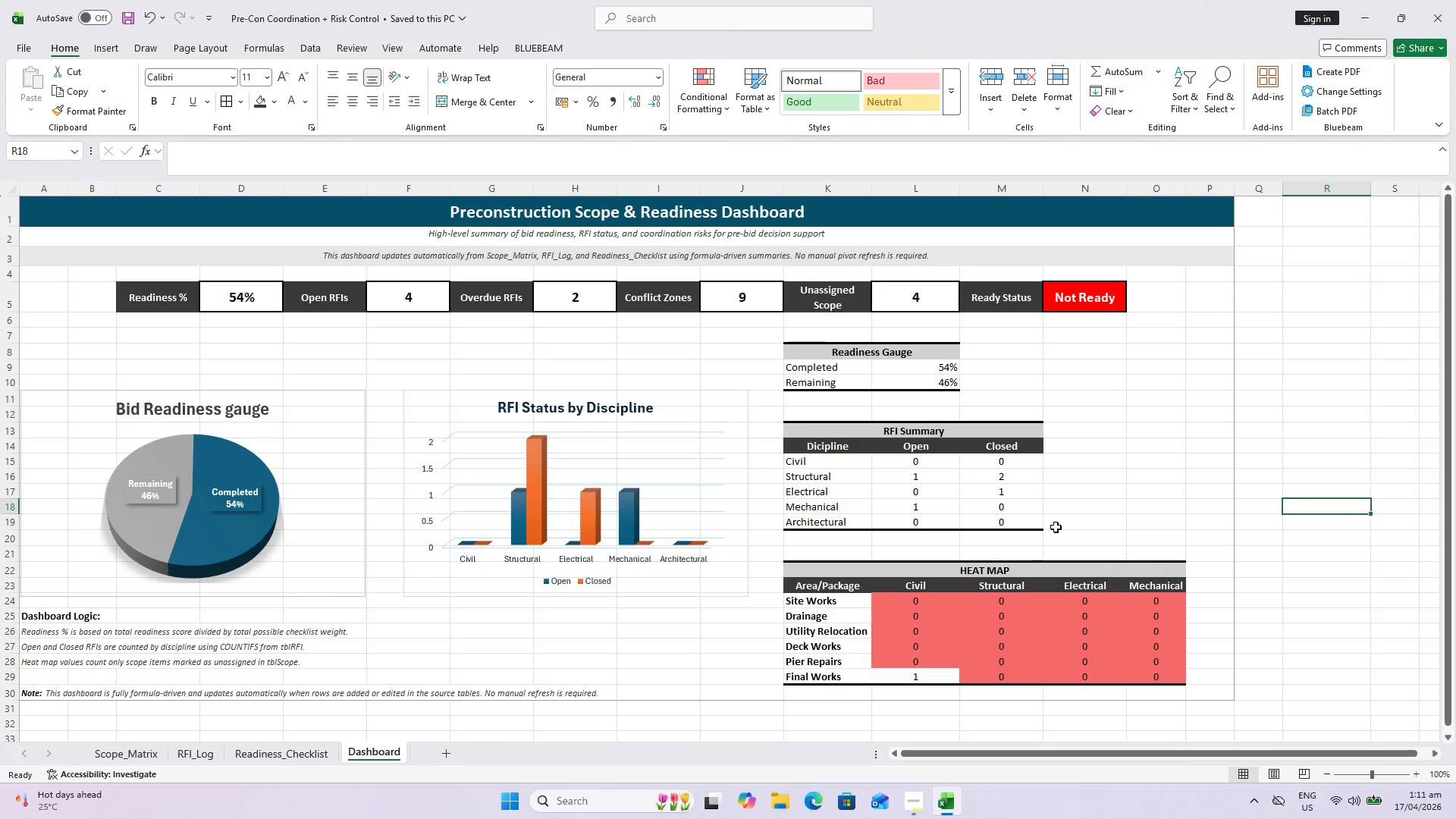 
left_click([1338, 424])
 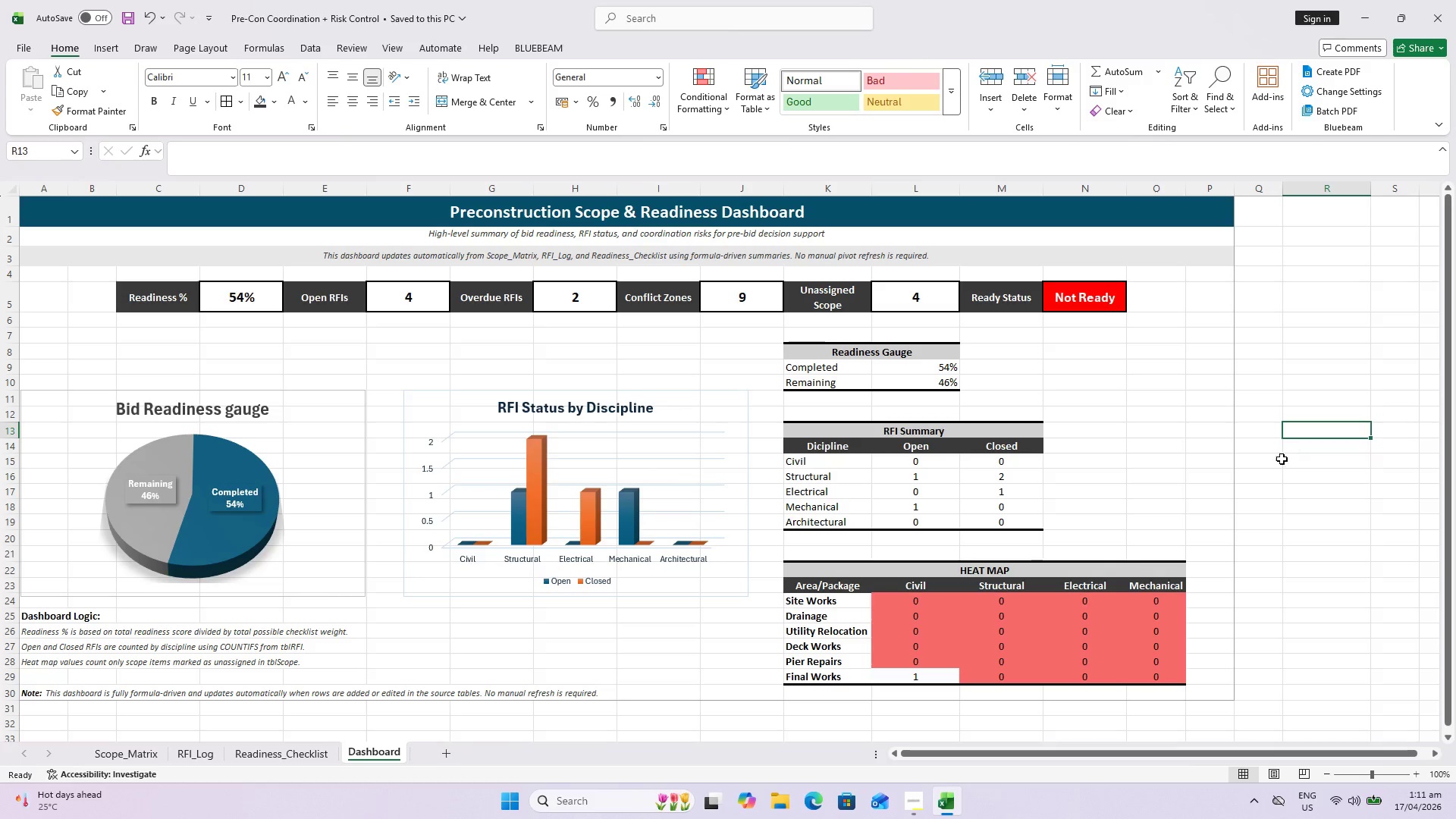 
key(Control+S)
 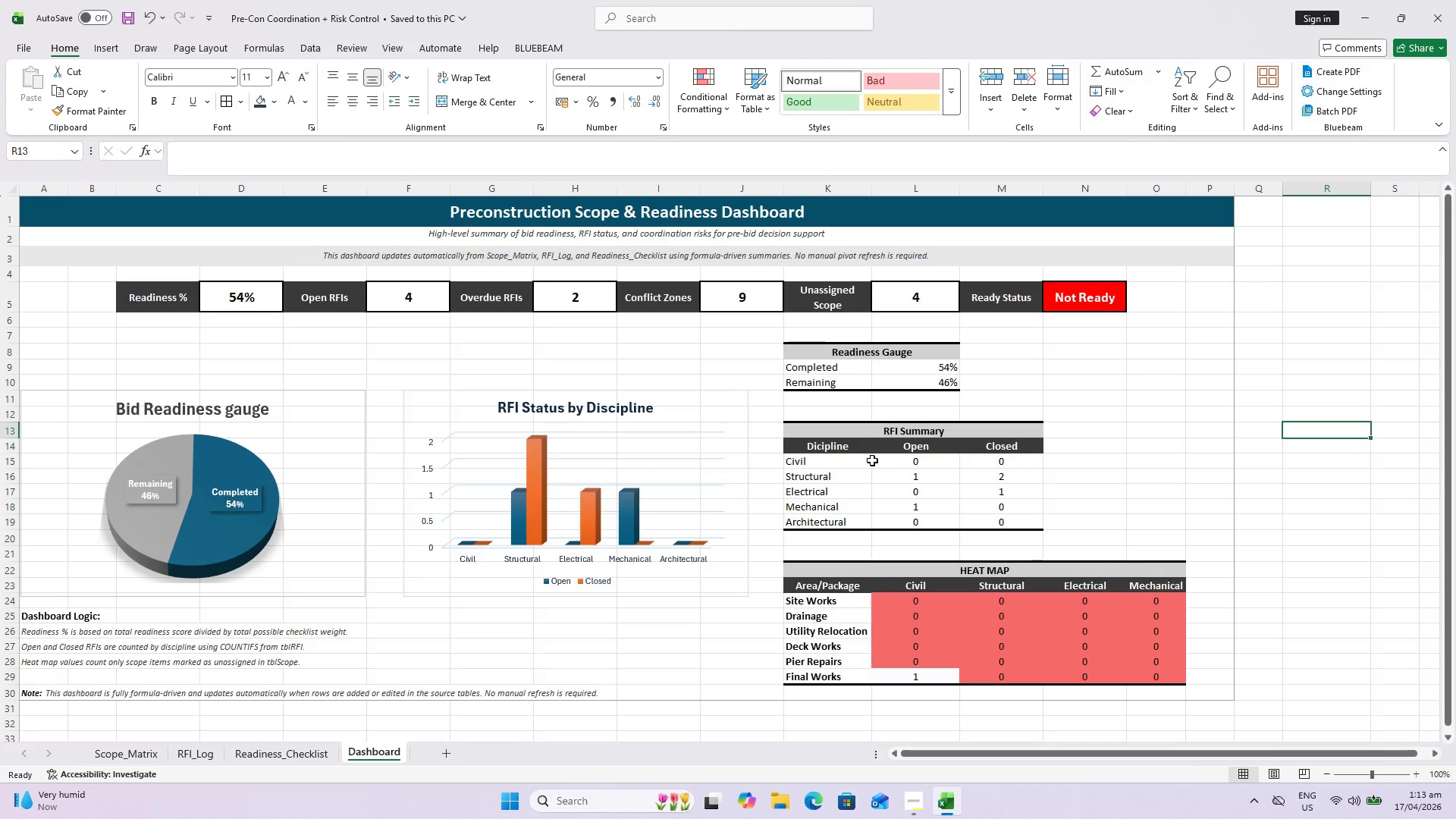 
wait(143.8)
 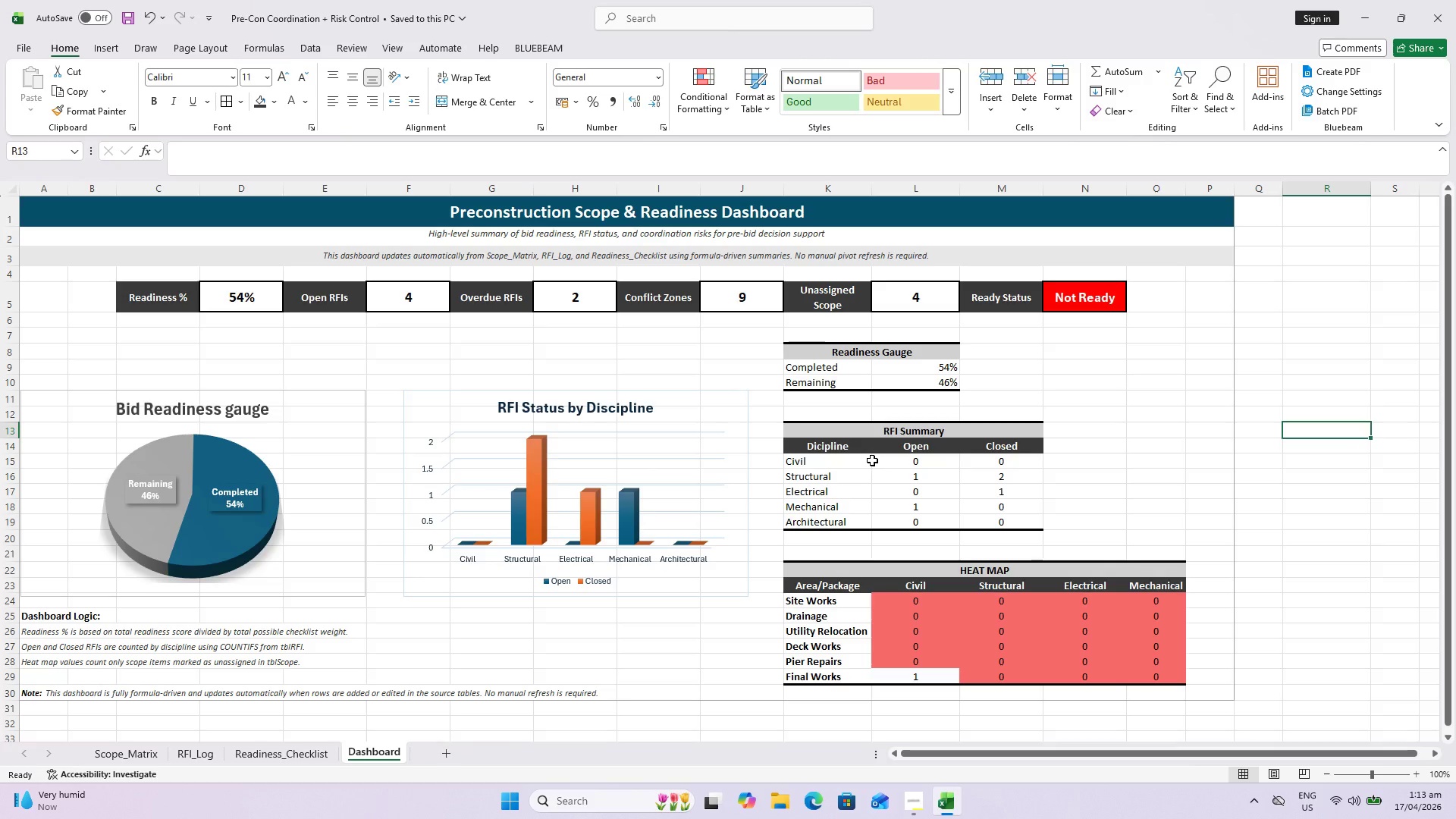 
left_click([193, 756])
 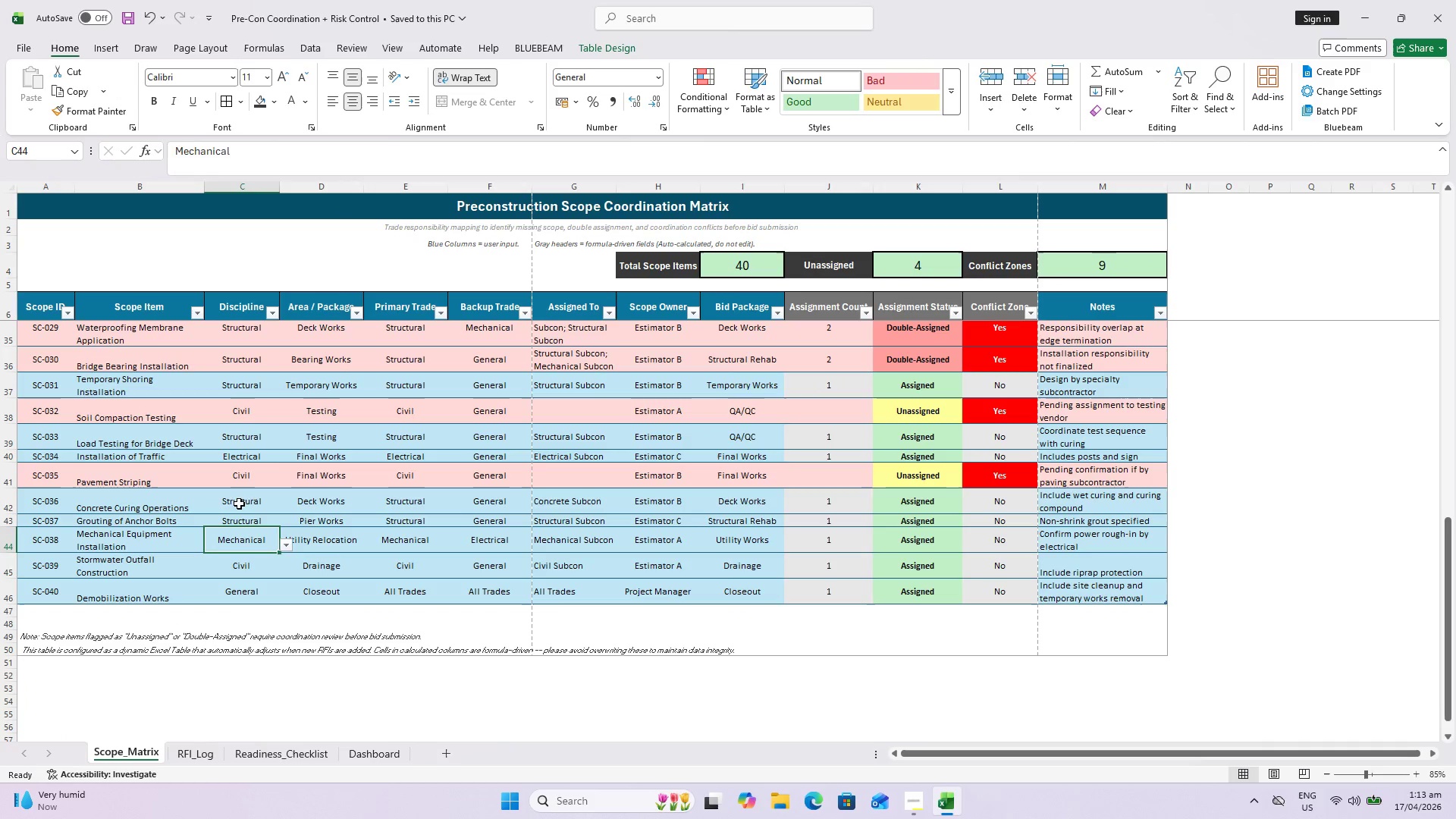 
scroll: coordinate [325, 310], scroll_direction: up, amount: 3.0
 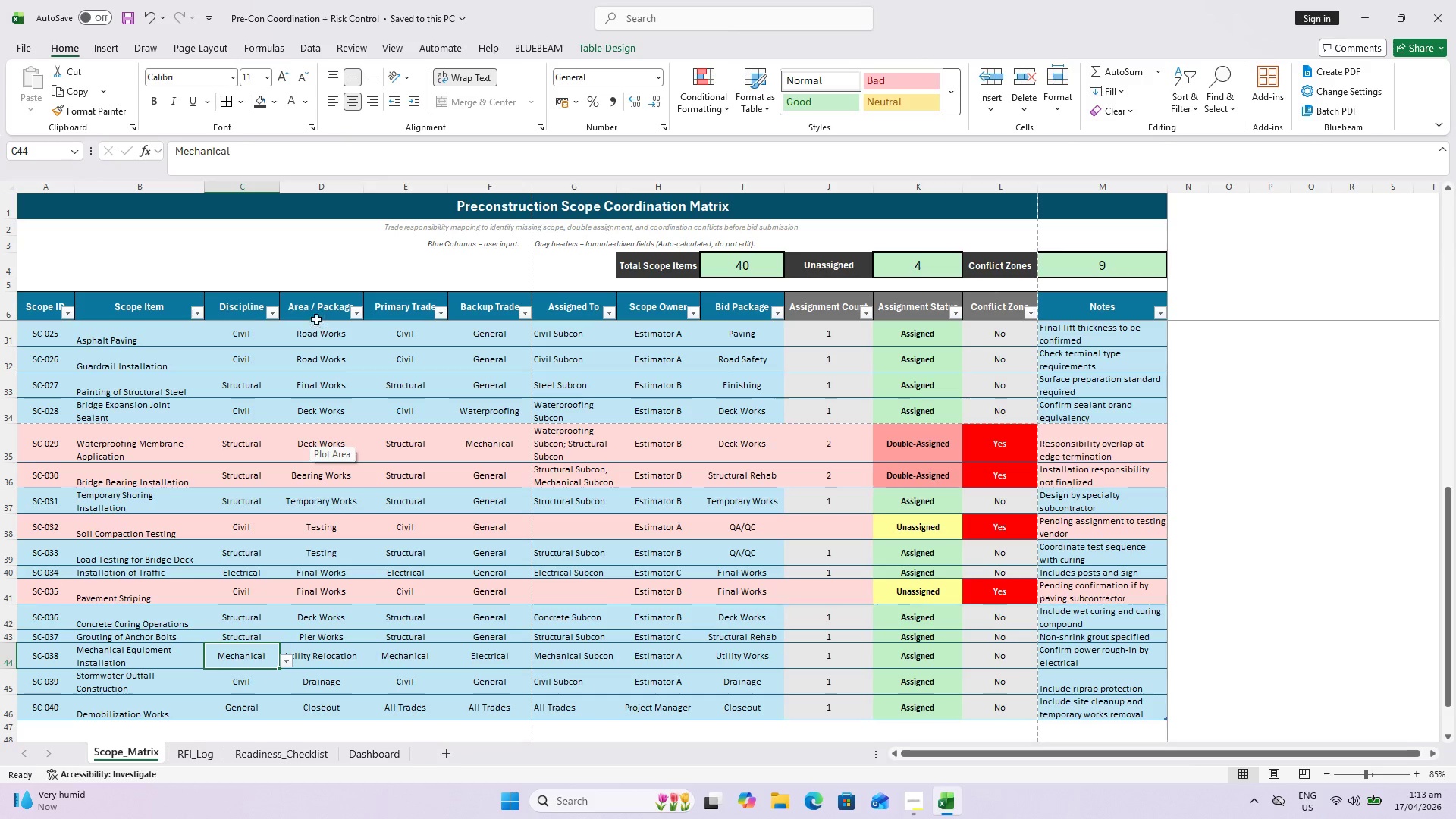 
left_click([321, 303])
 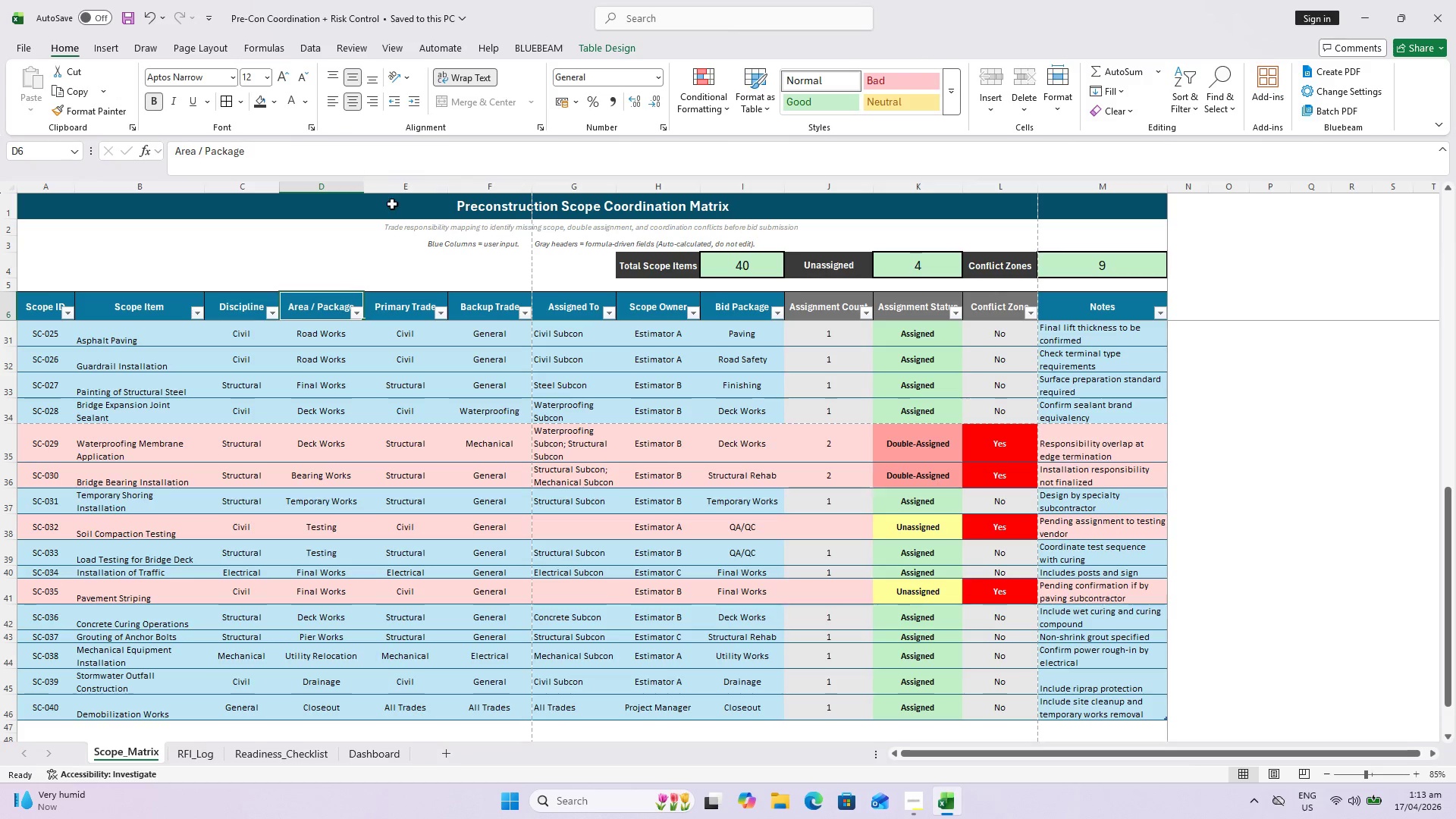 
left_click([394, 190])
 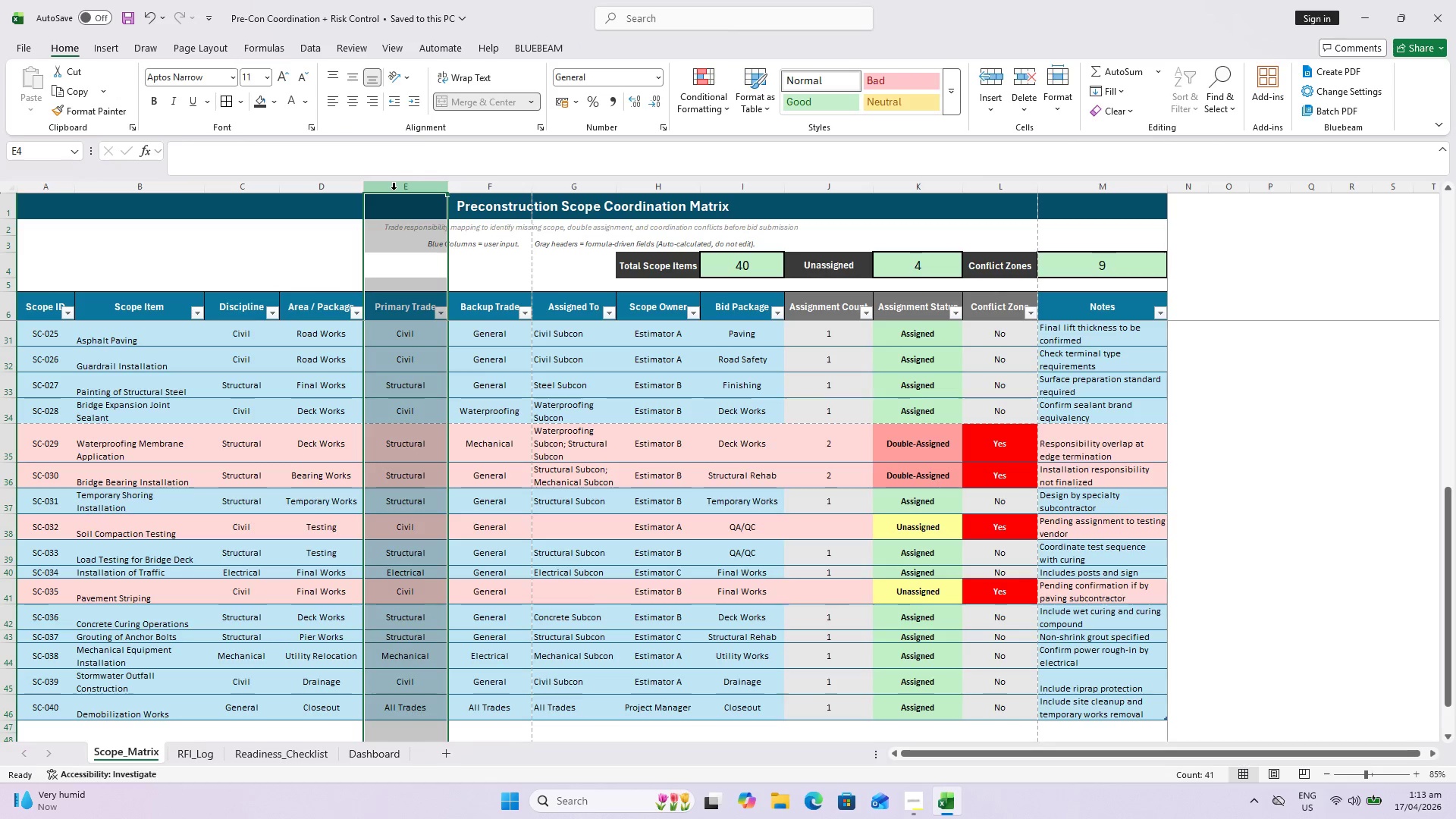 
key(Control+Shift+Equal)
 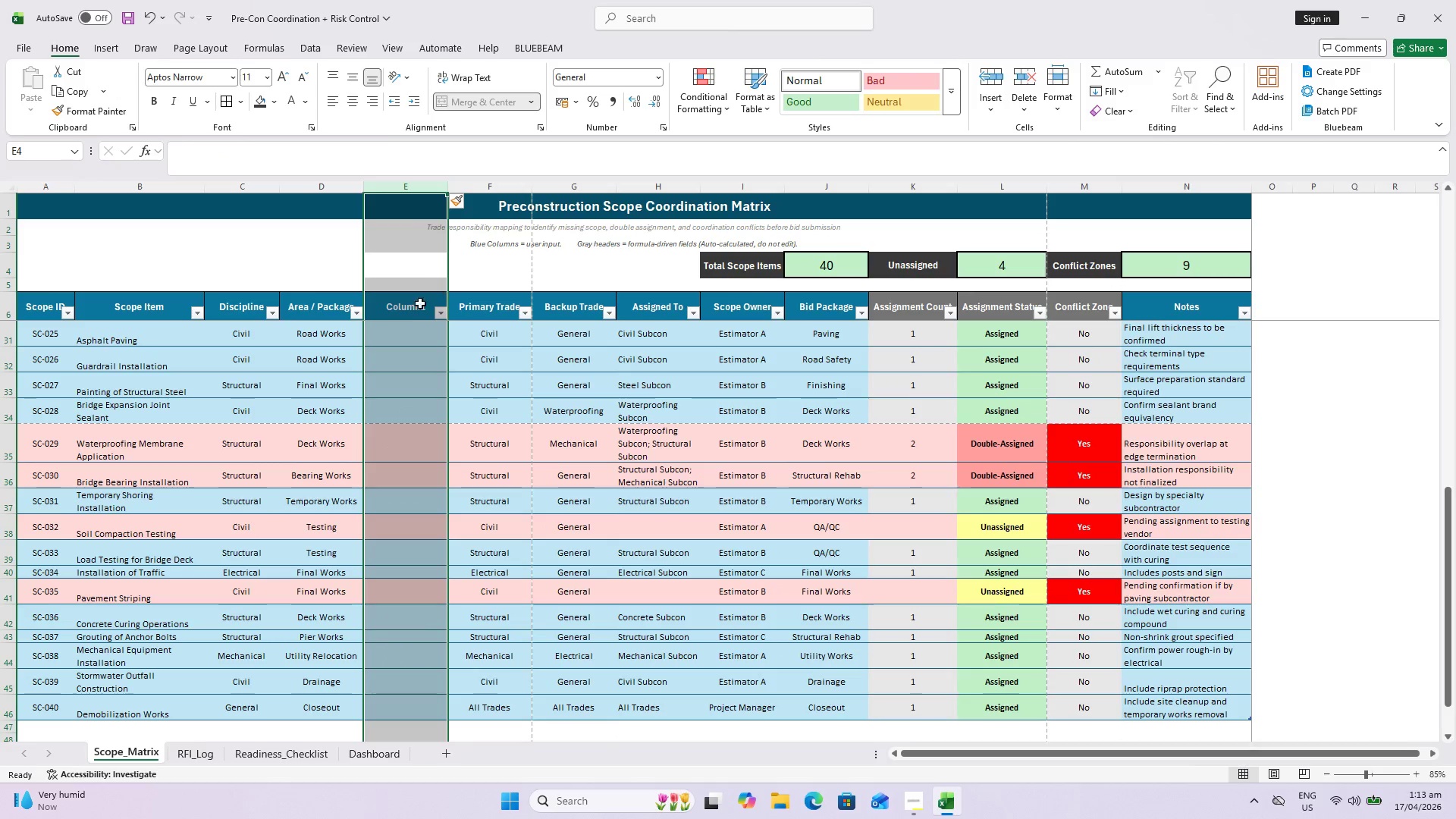 
double_click([412, 313])
 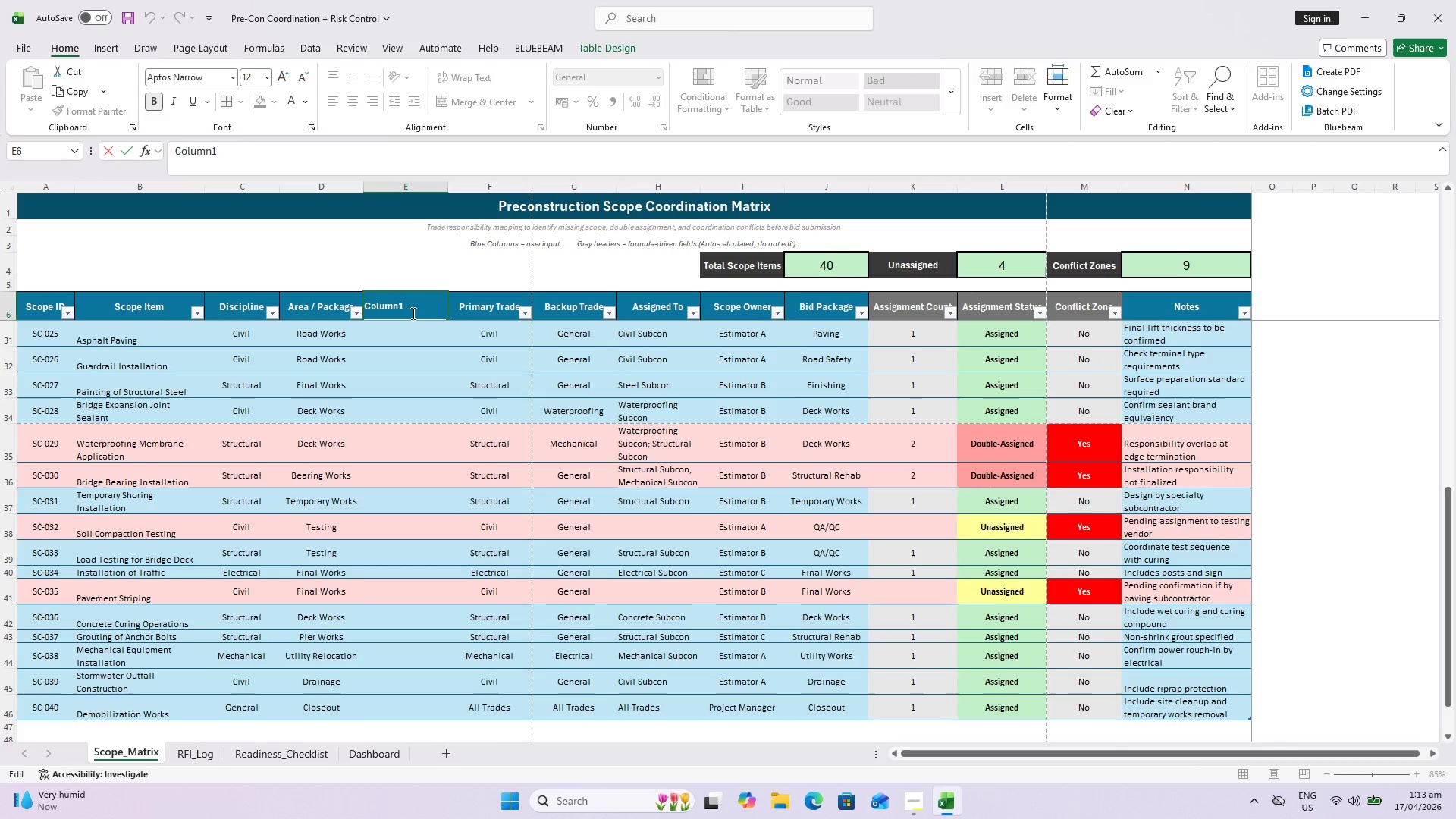 
key(Control+Z)
 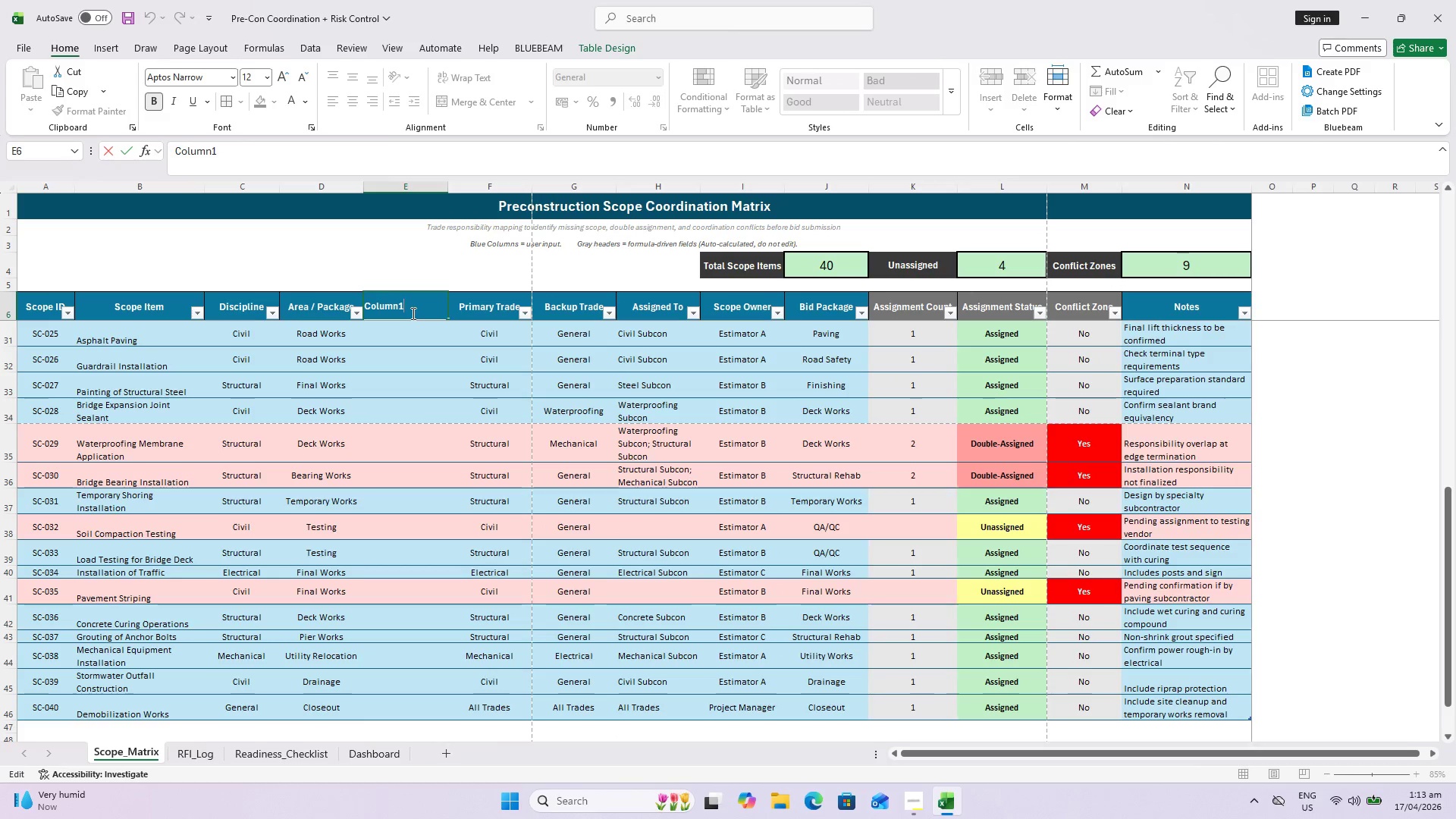 
key(Backspace)
key(Backspace)
key(Backspace)
key(Backspace)
key(Backspace)
key(Backspace)
key(Backspace)
type(Standard package)
 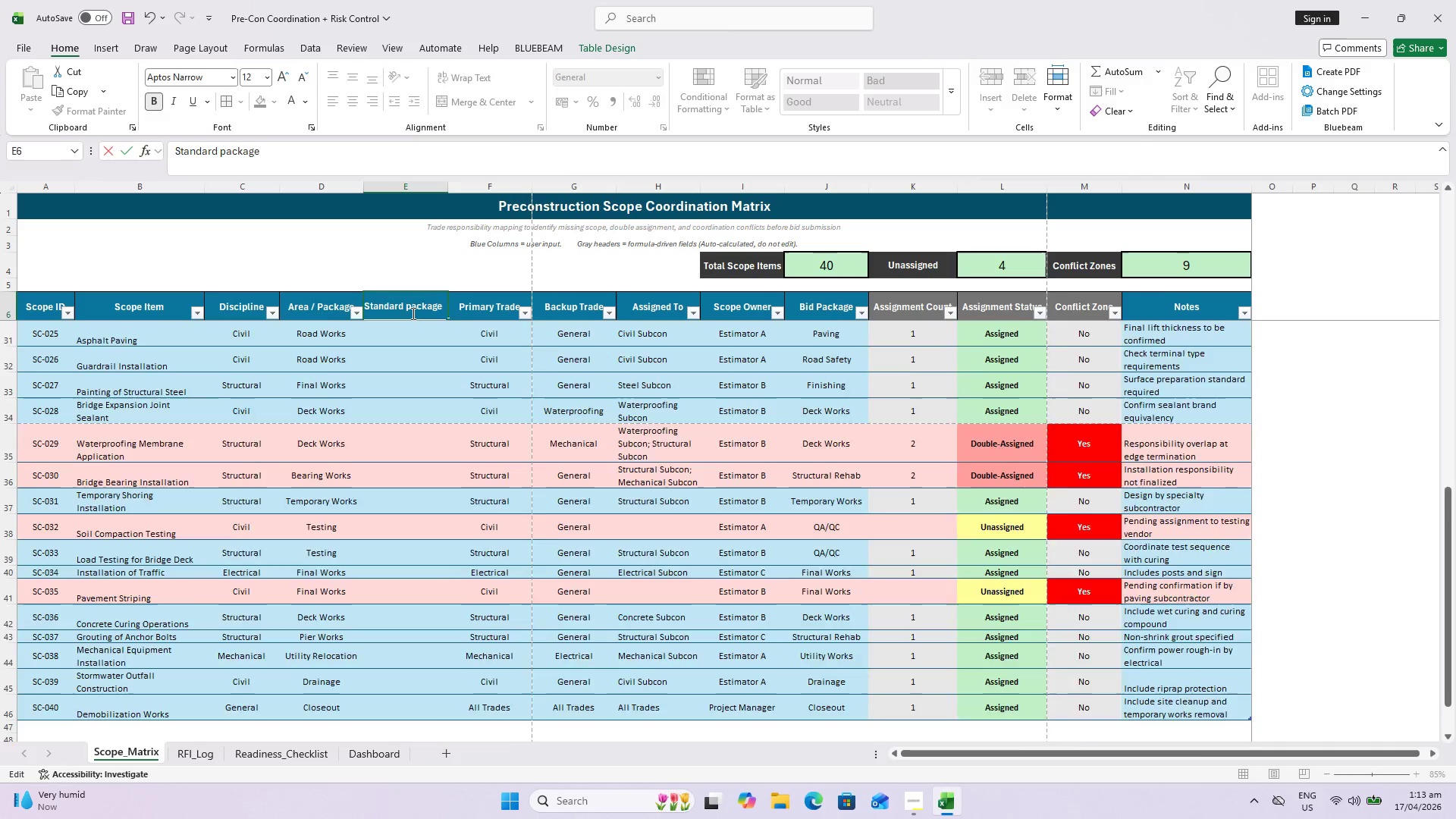 
key(Enter)
 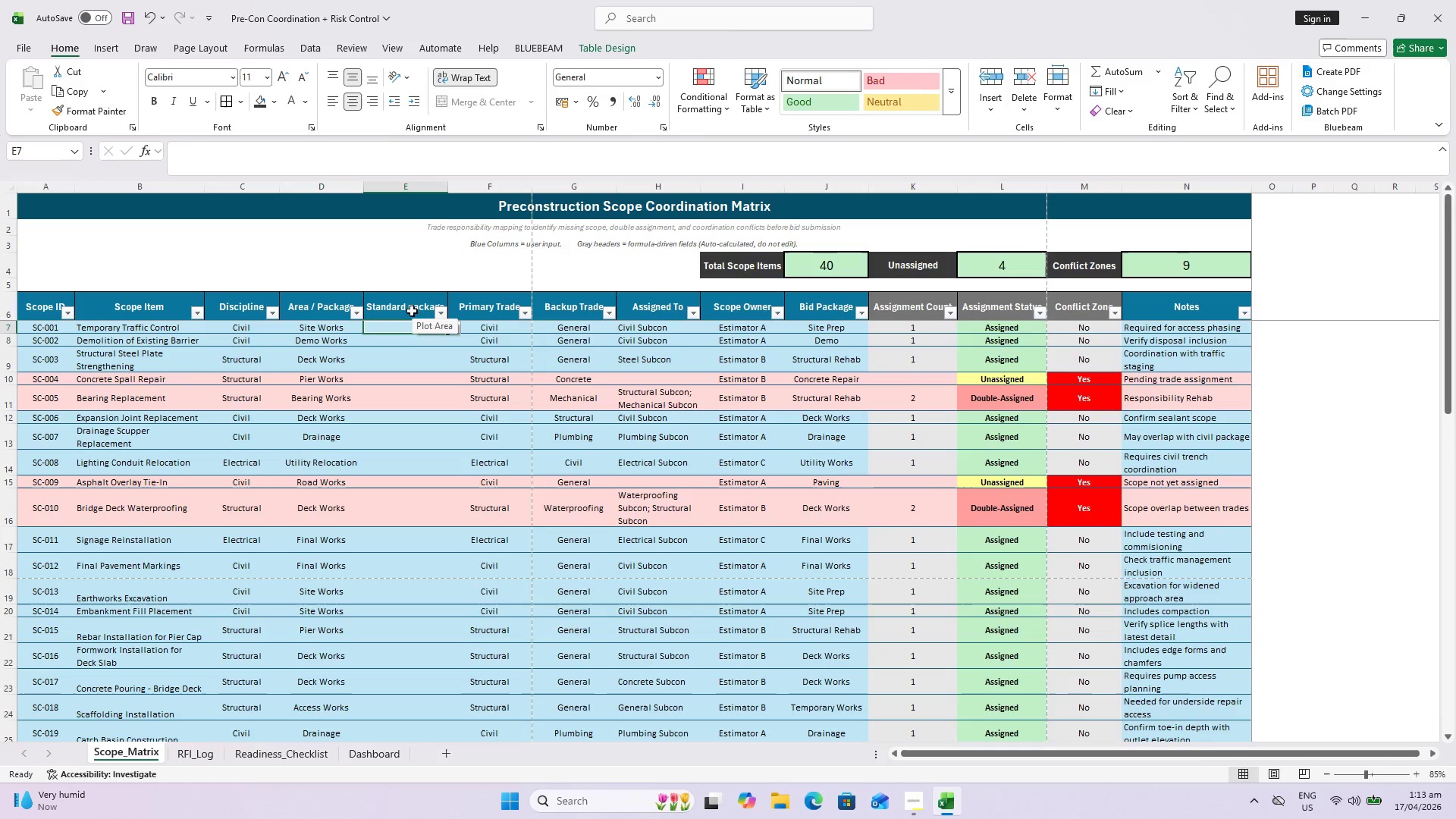 
scroll: coordinate [406, 380], scroll_direction: up, amount: 2.0
 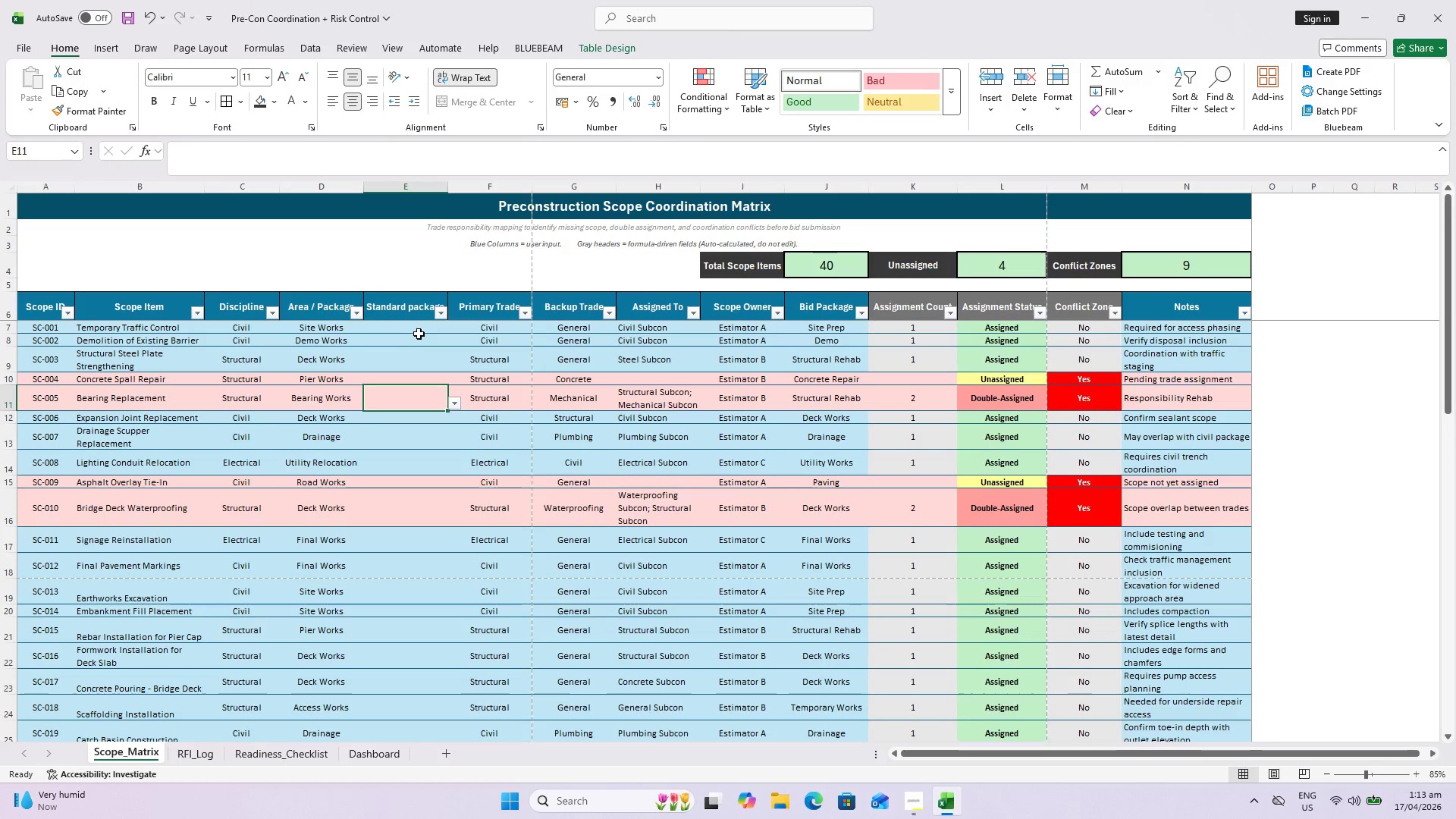 
double_click([428, 324])
 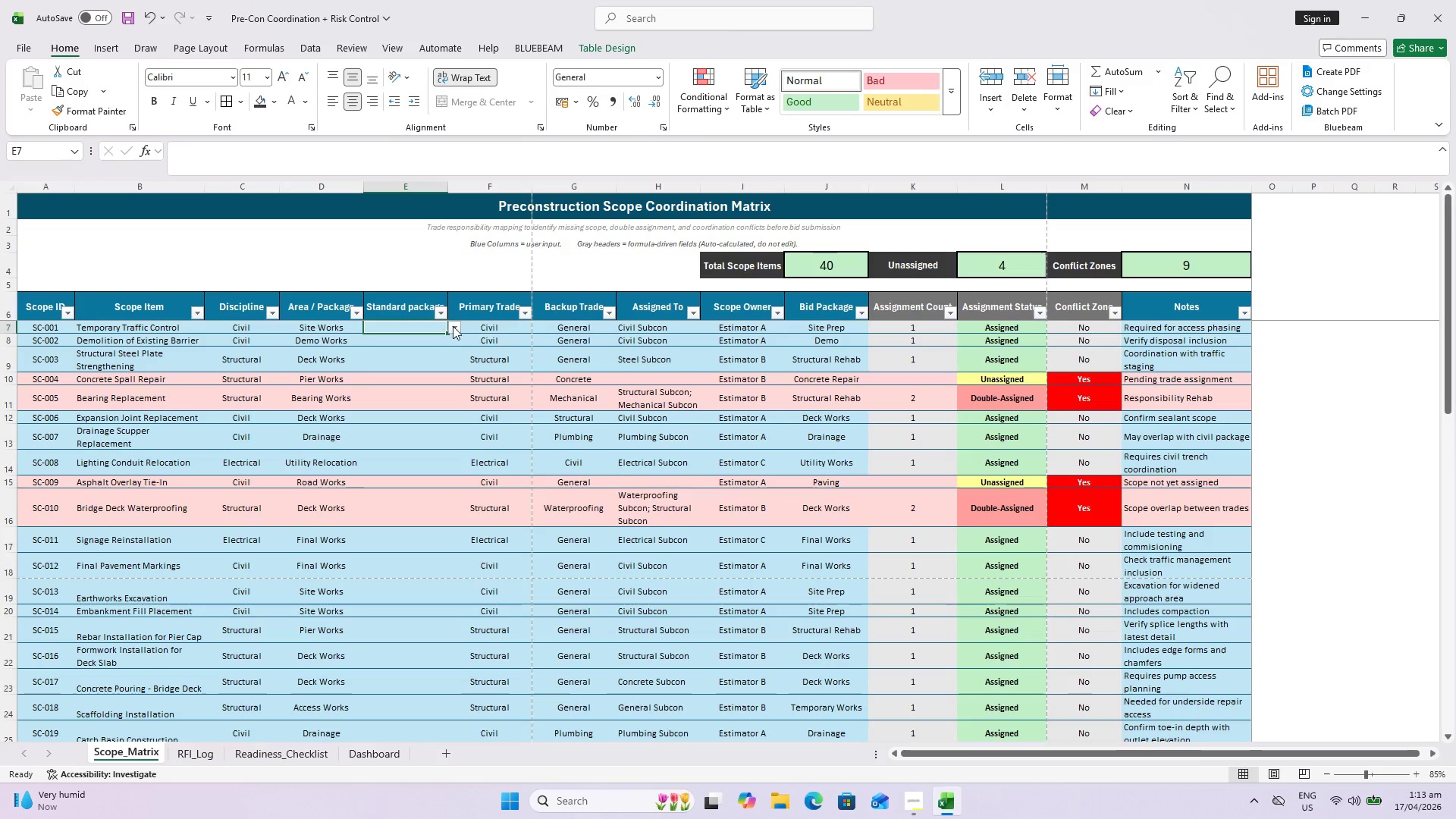 
left_click([453, 326])
 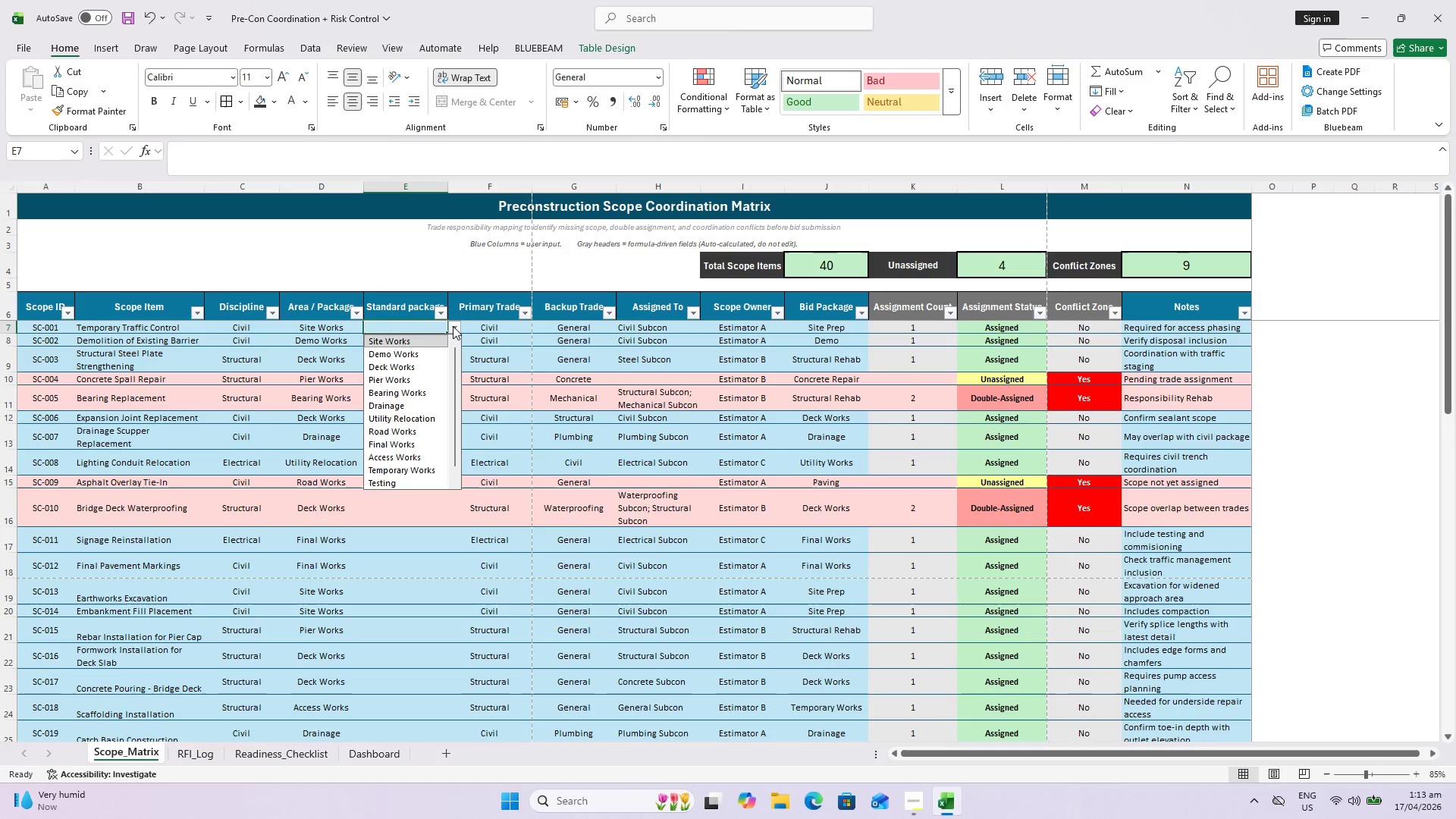 
left_click([453, 326])
 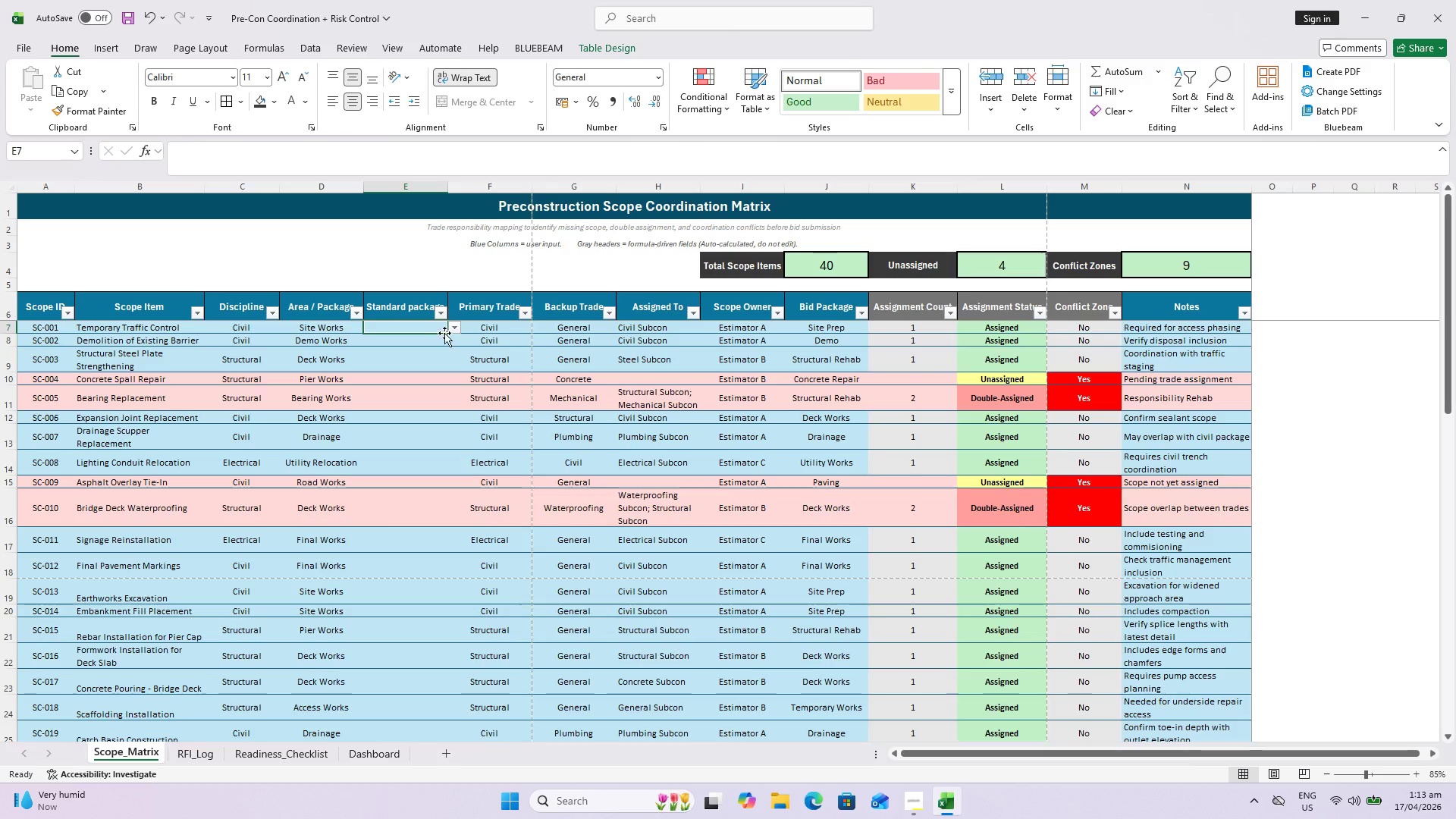 
scroll: coordinate [431, 371], scroll_direction: down, amount: 3.0
 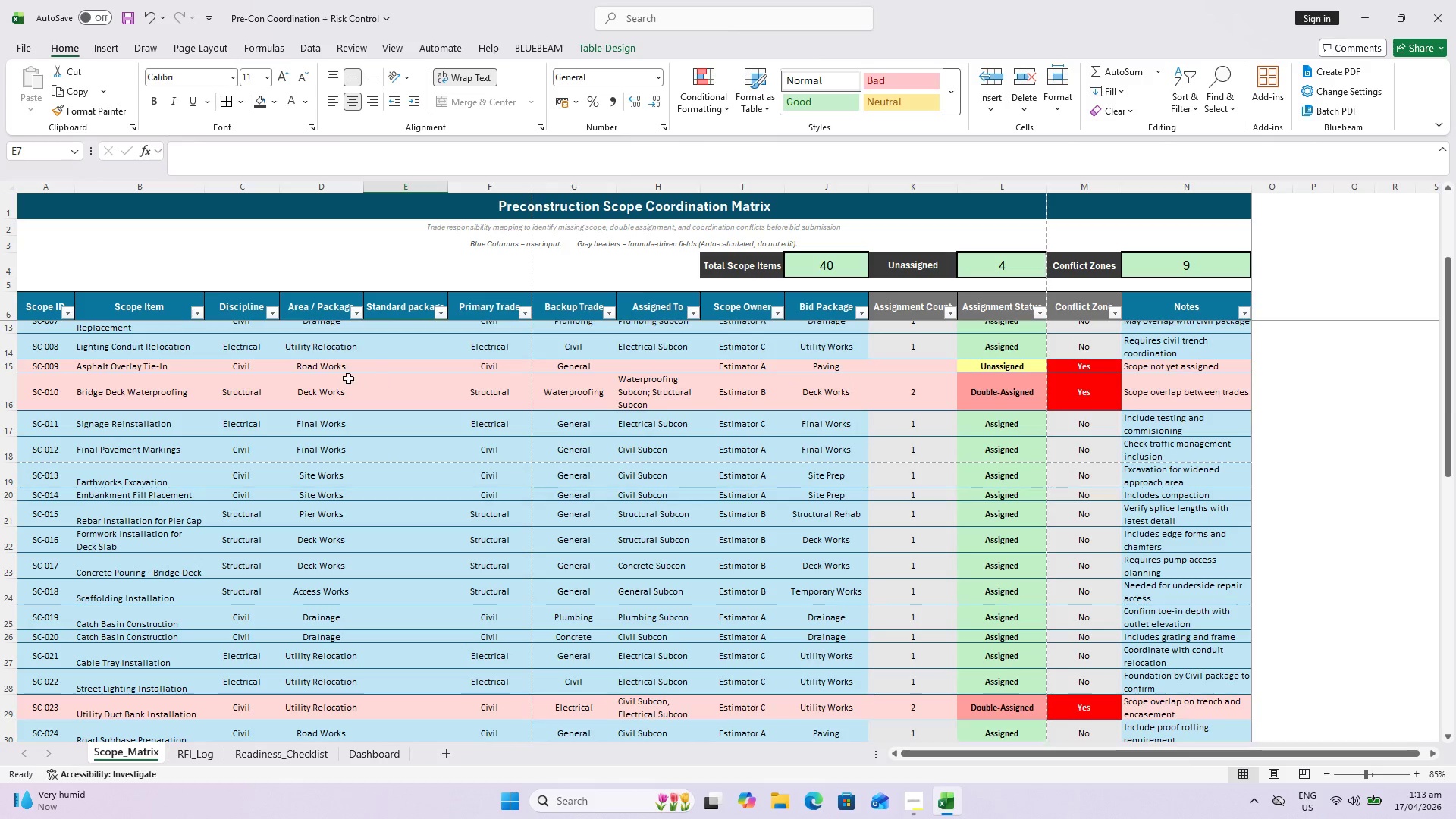 
left_click([330, 374])
 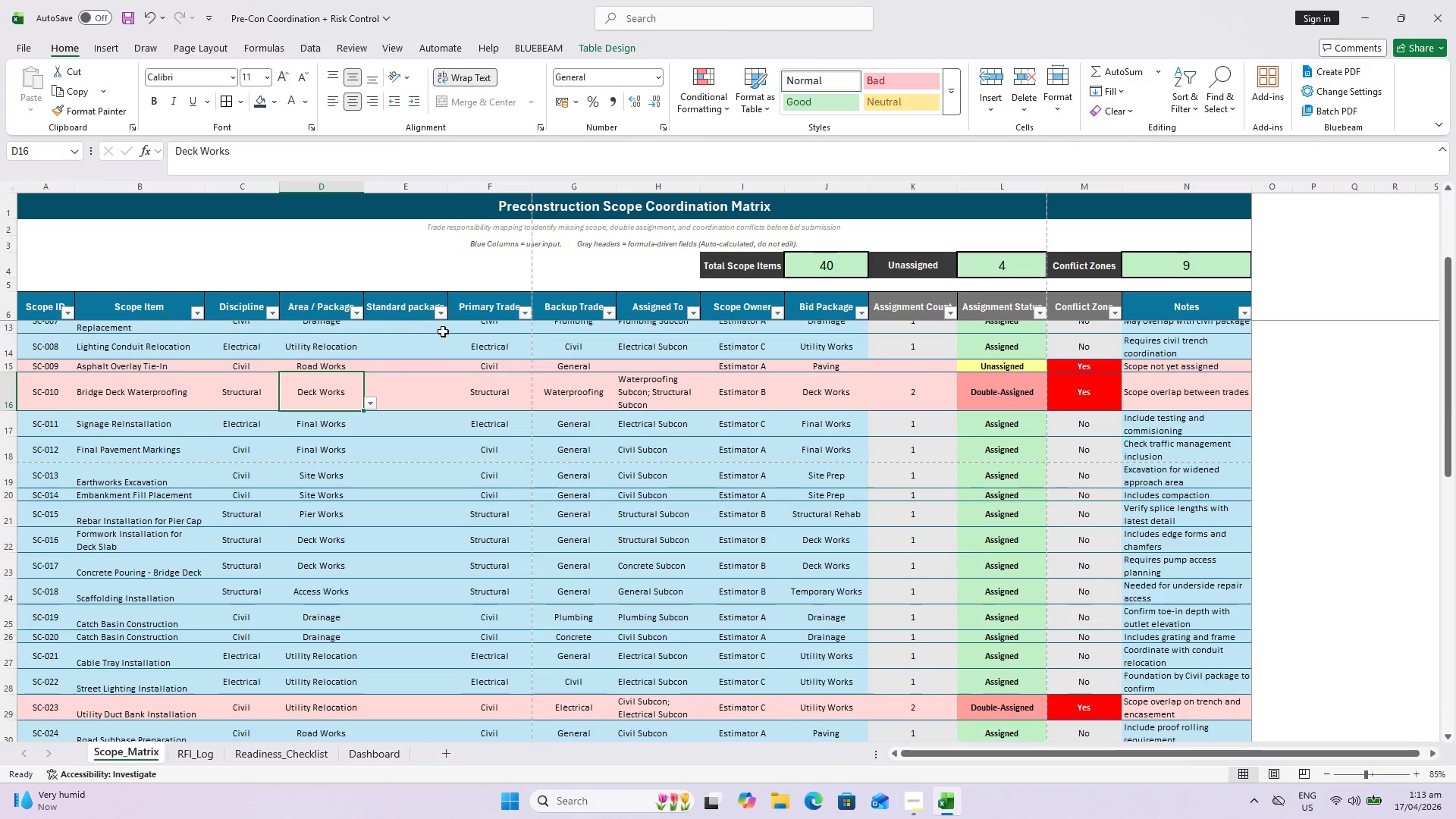 
left_click([491, 334])
 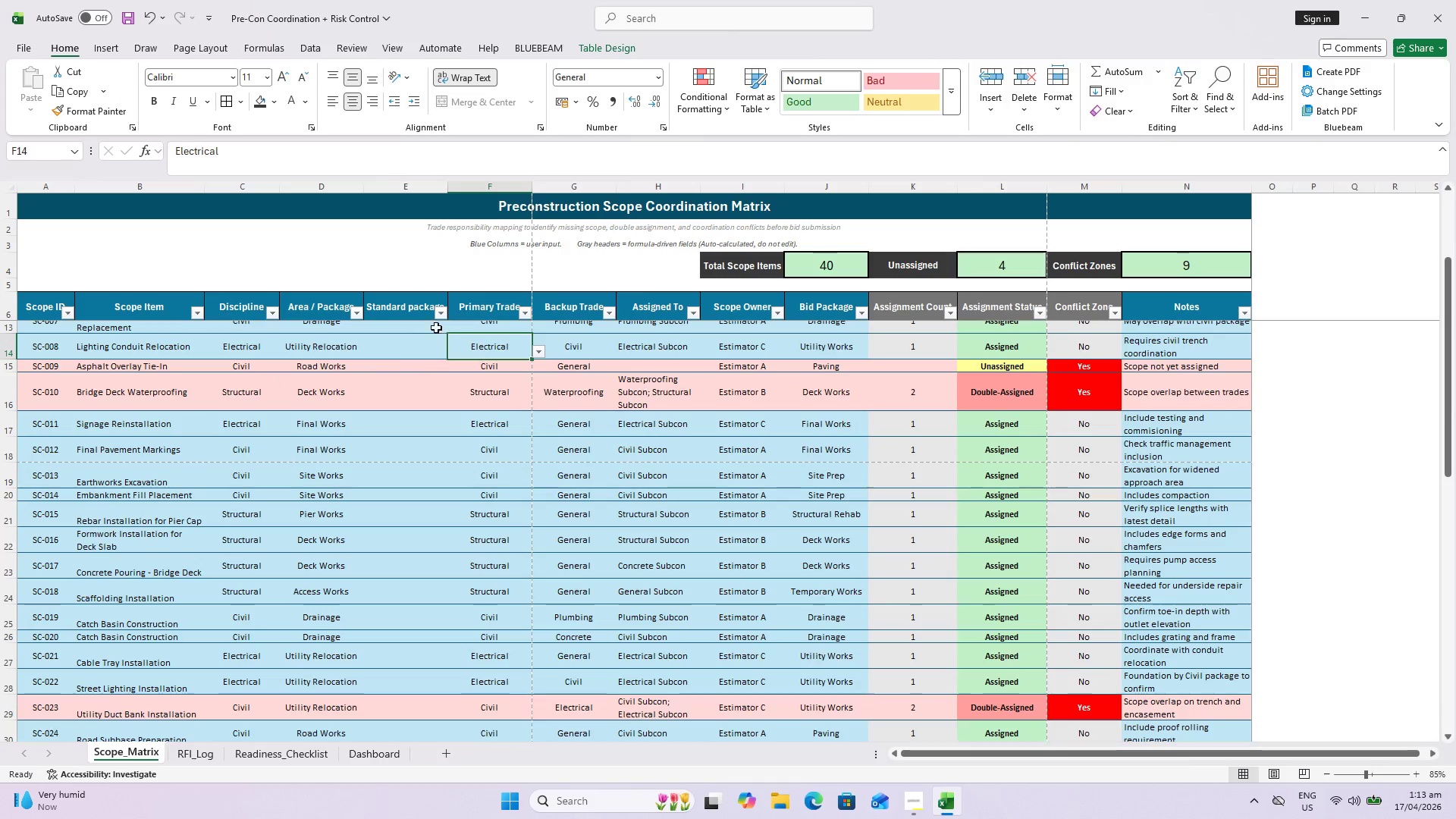 
left_click([428, 323])
 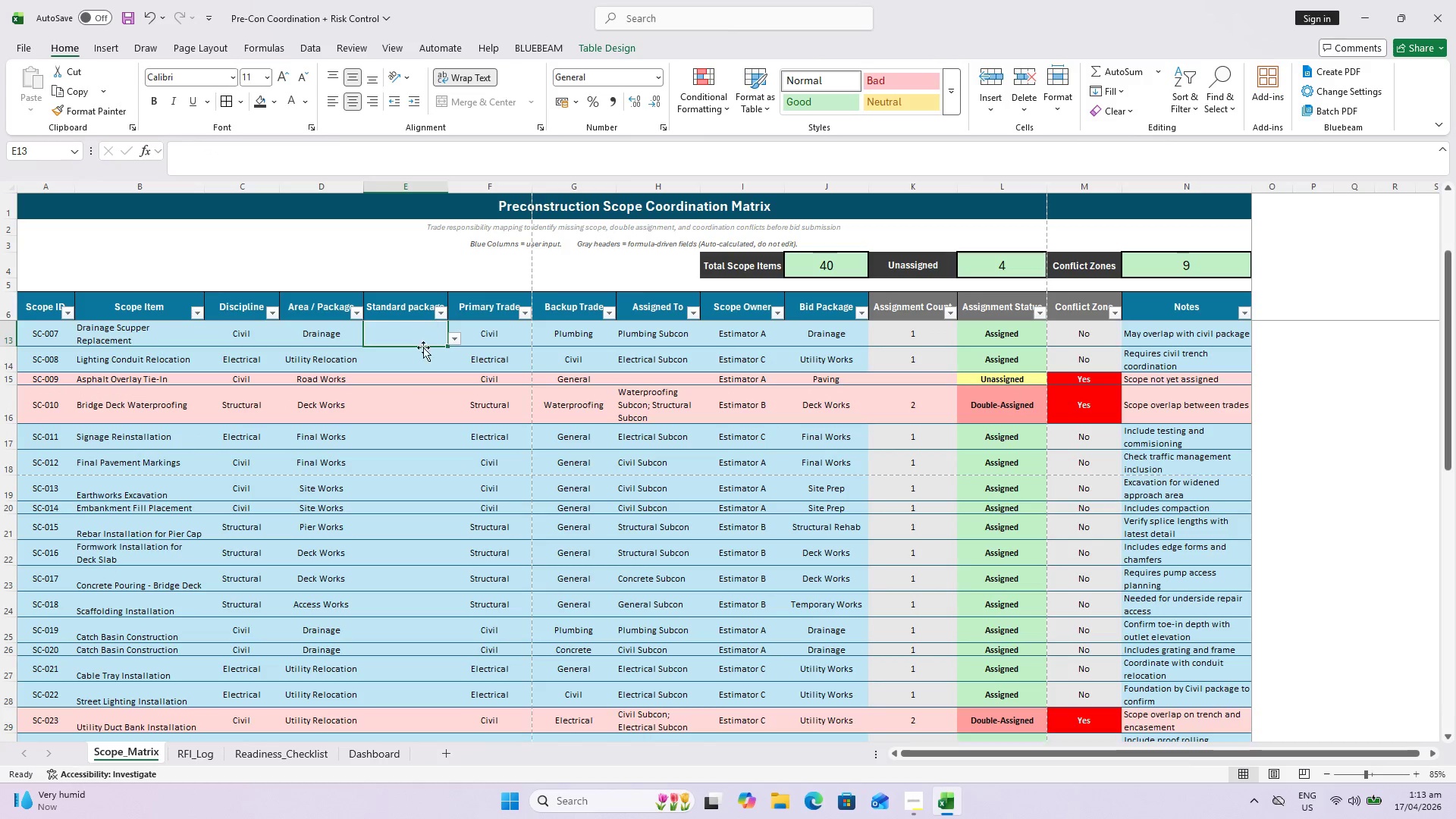 
hold_key(key=ShiftLeft, duration=0.67)
 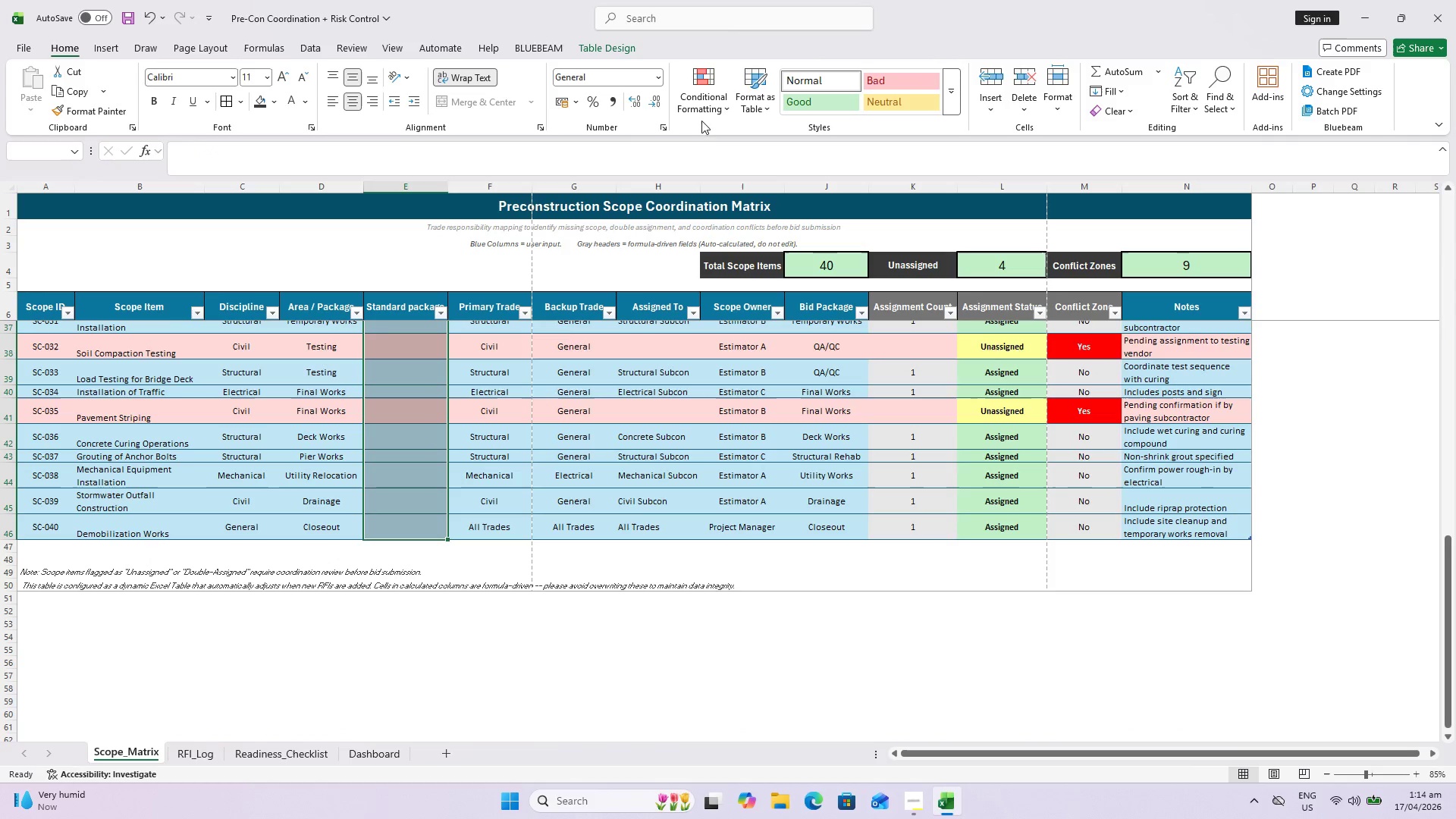 
scroll: coordinate [420, 557], scroll_direction: down, amount: 16.0
 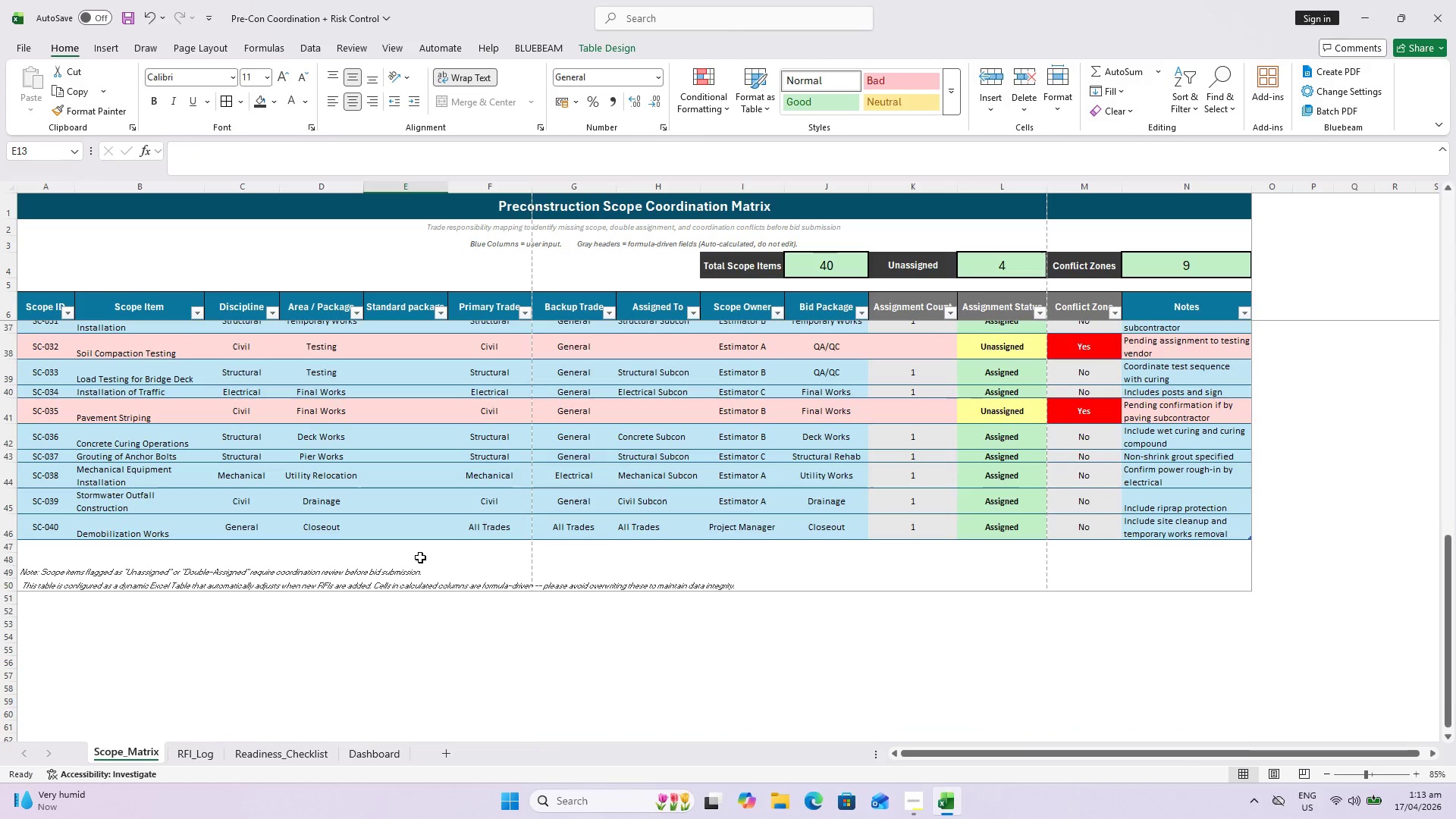 
left_click([422, 526])
 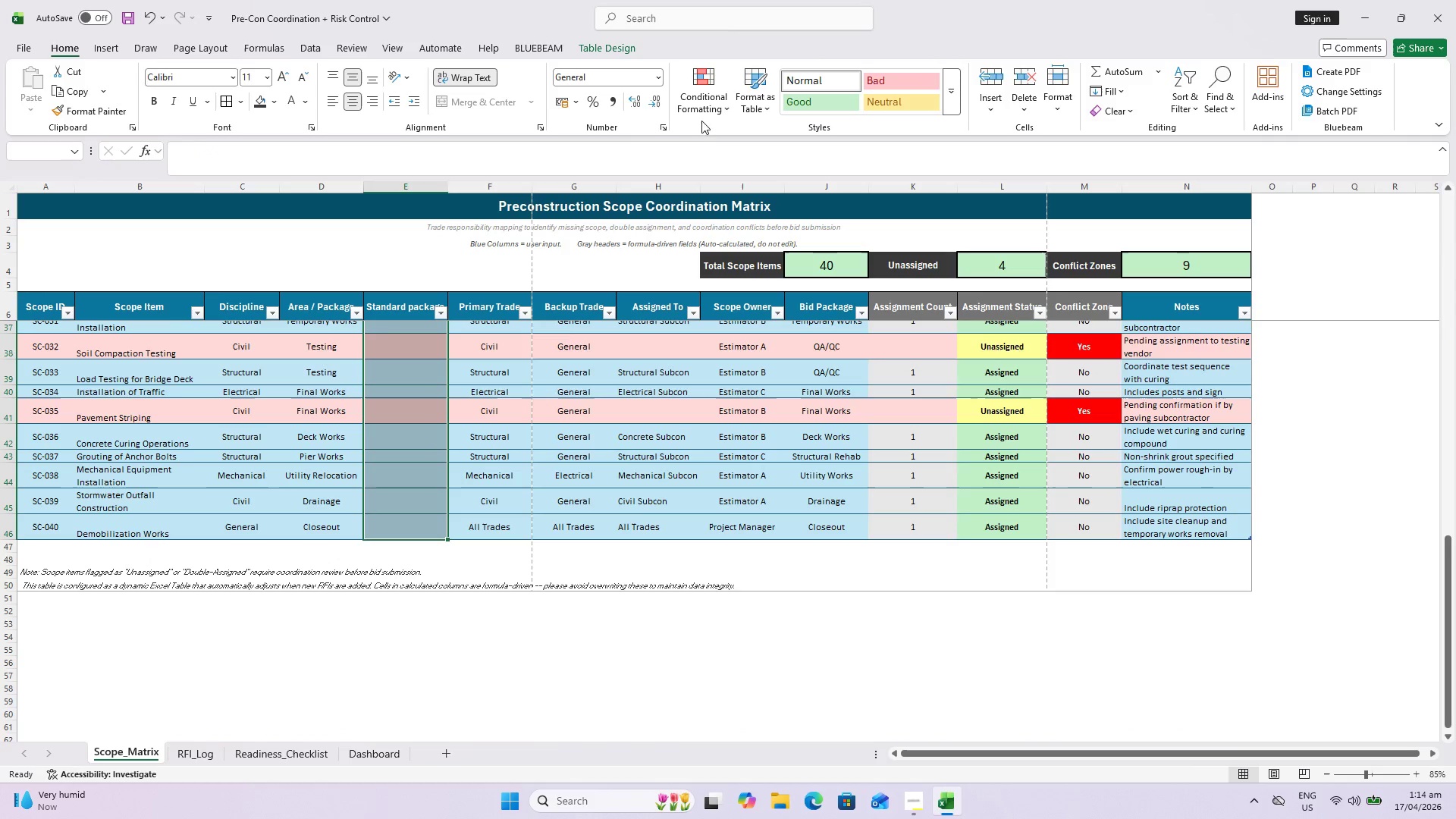 
left_click([711, 114])
 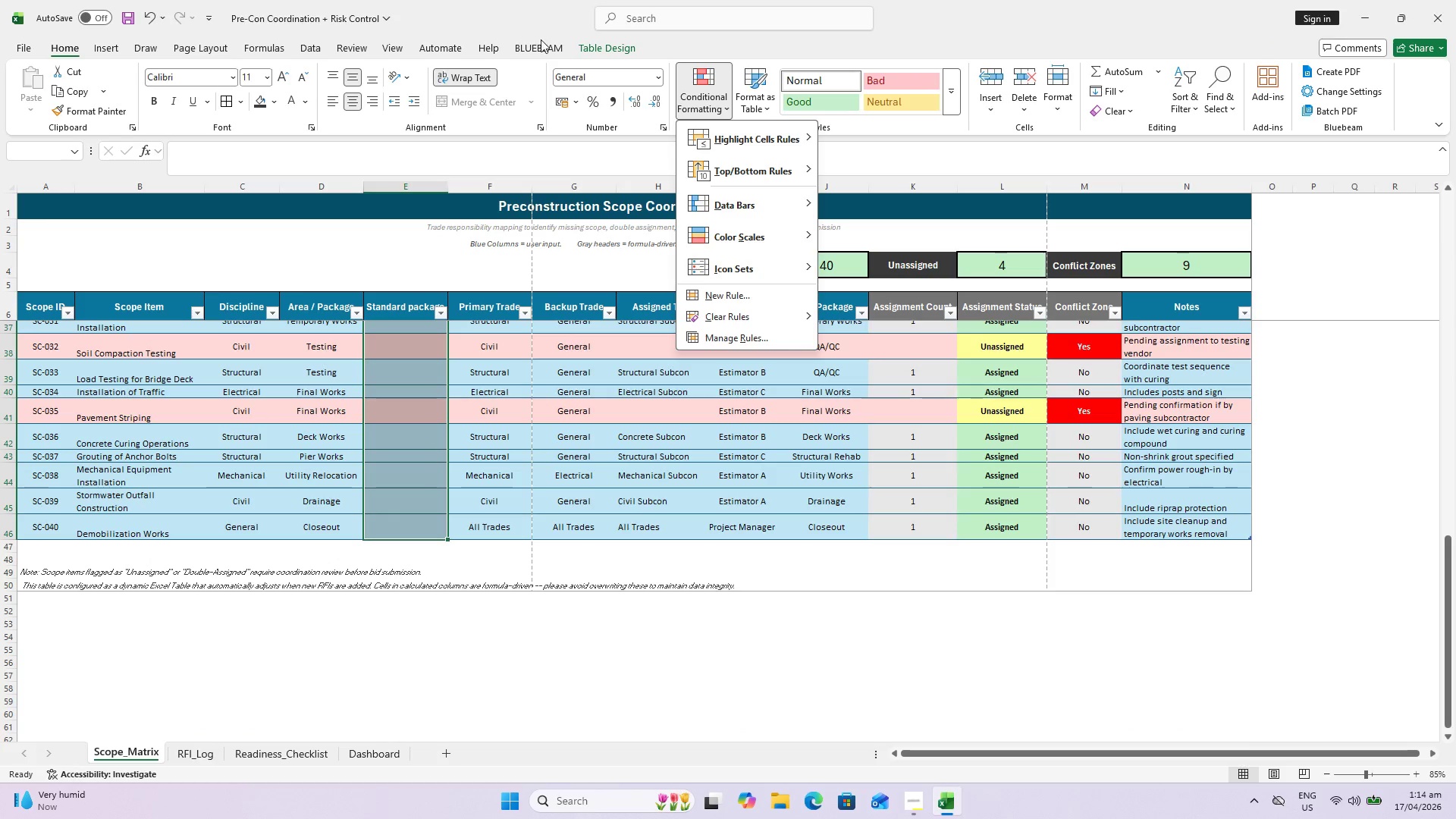 
left_click([324, 49])
 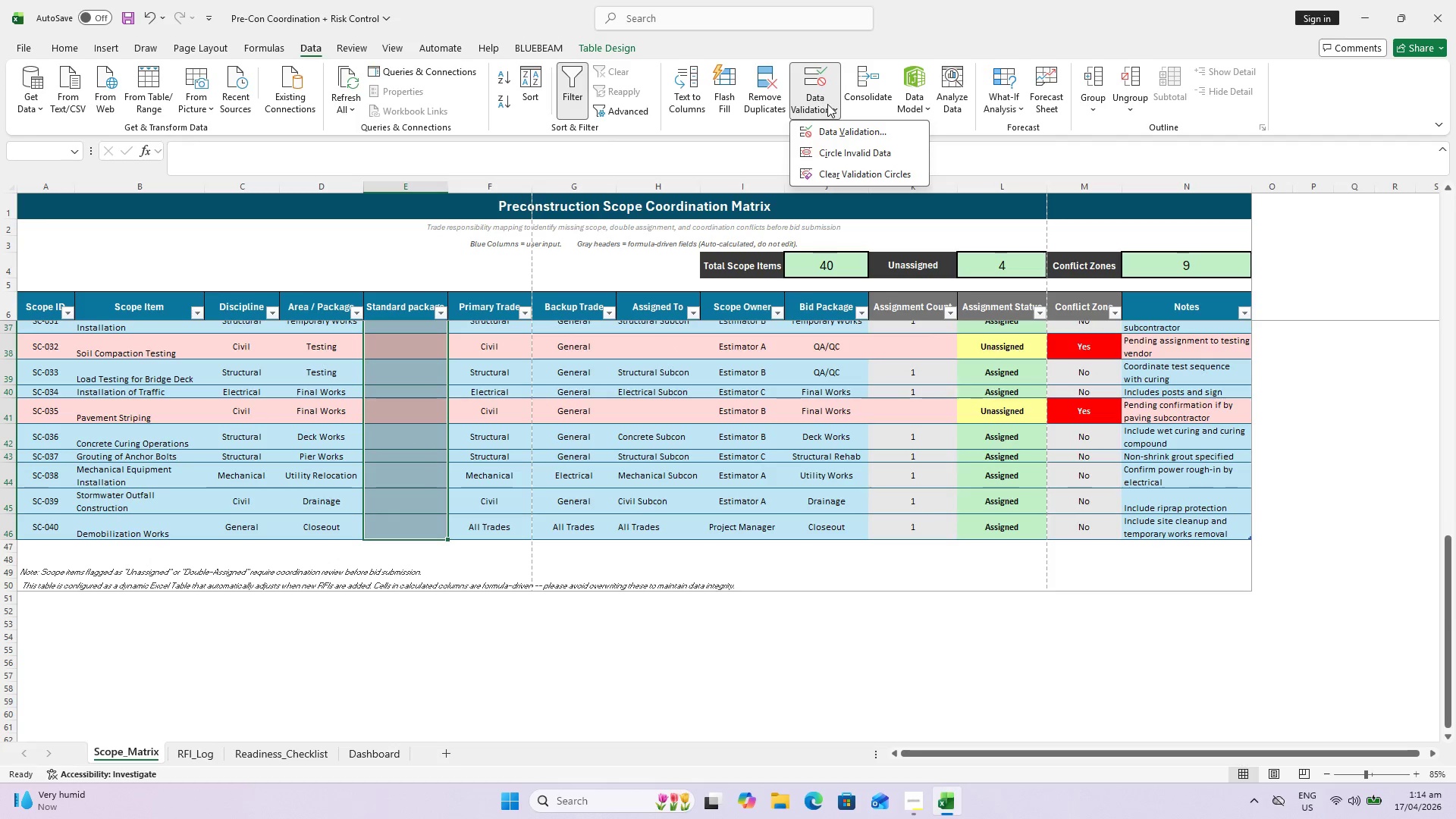 
left_click([855, 137])
 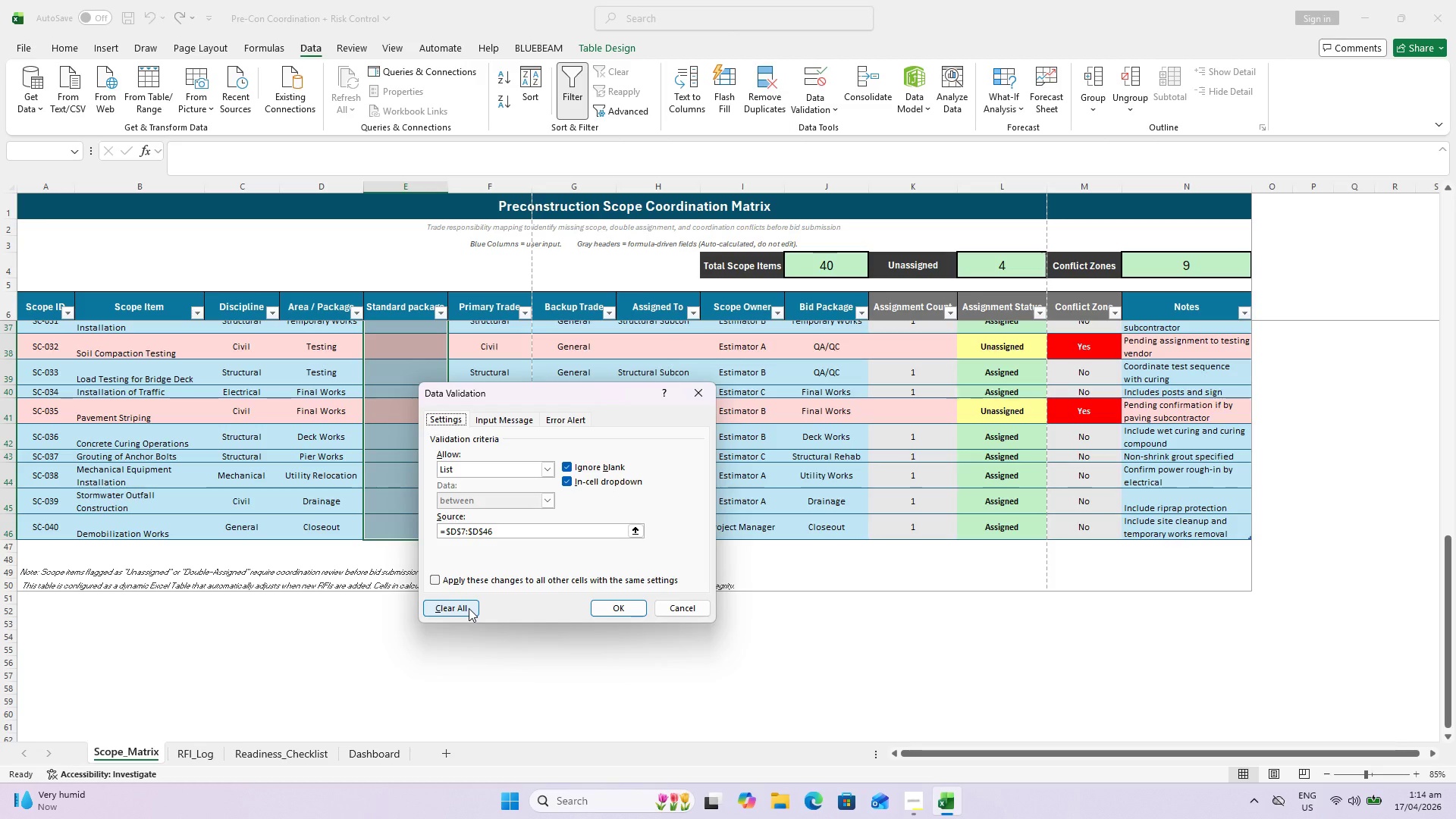 
wait(5.39)
 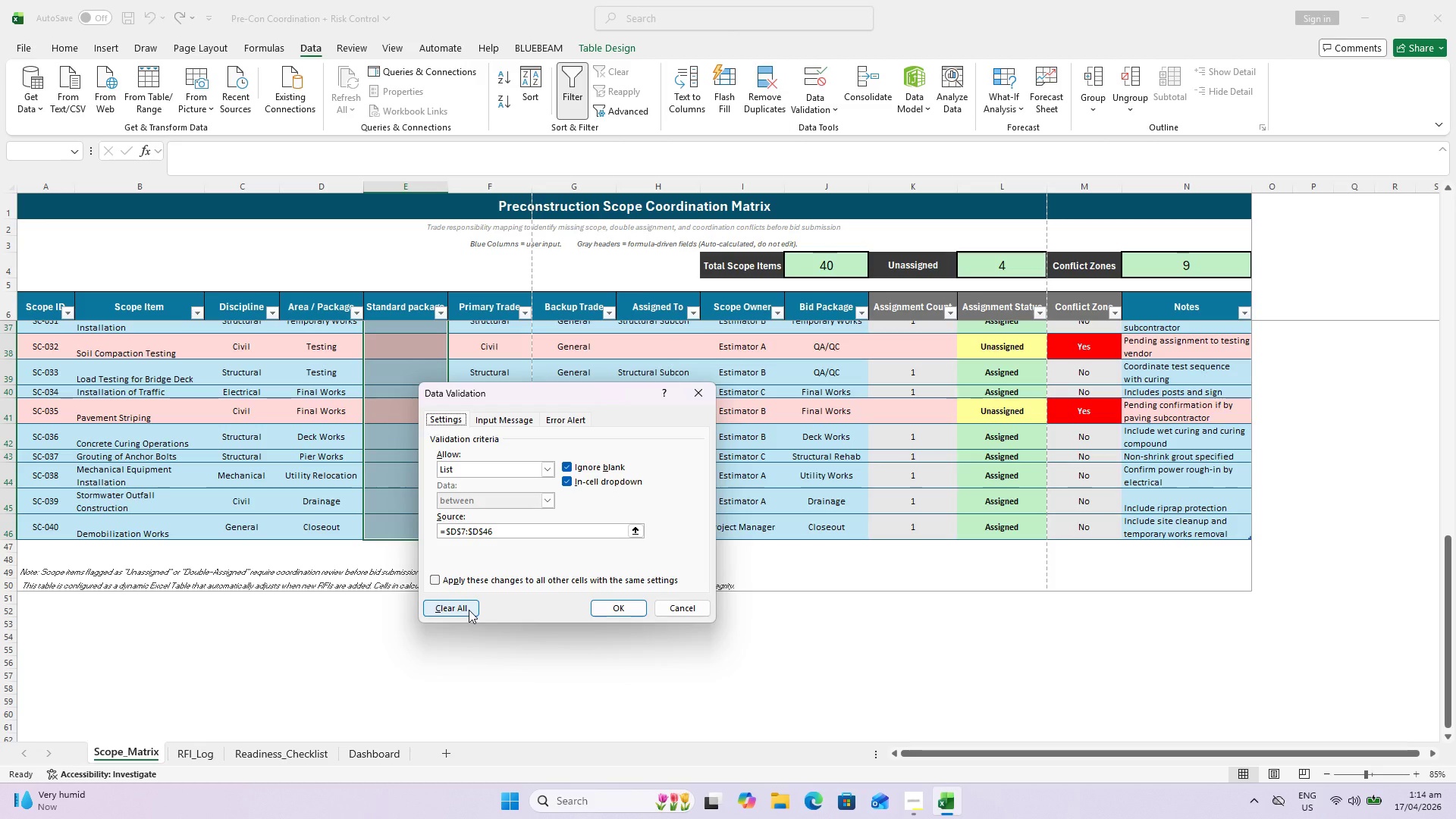 
left_click([701, 396])
 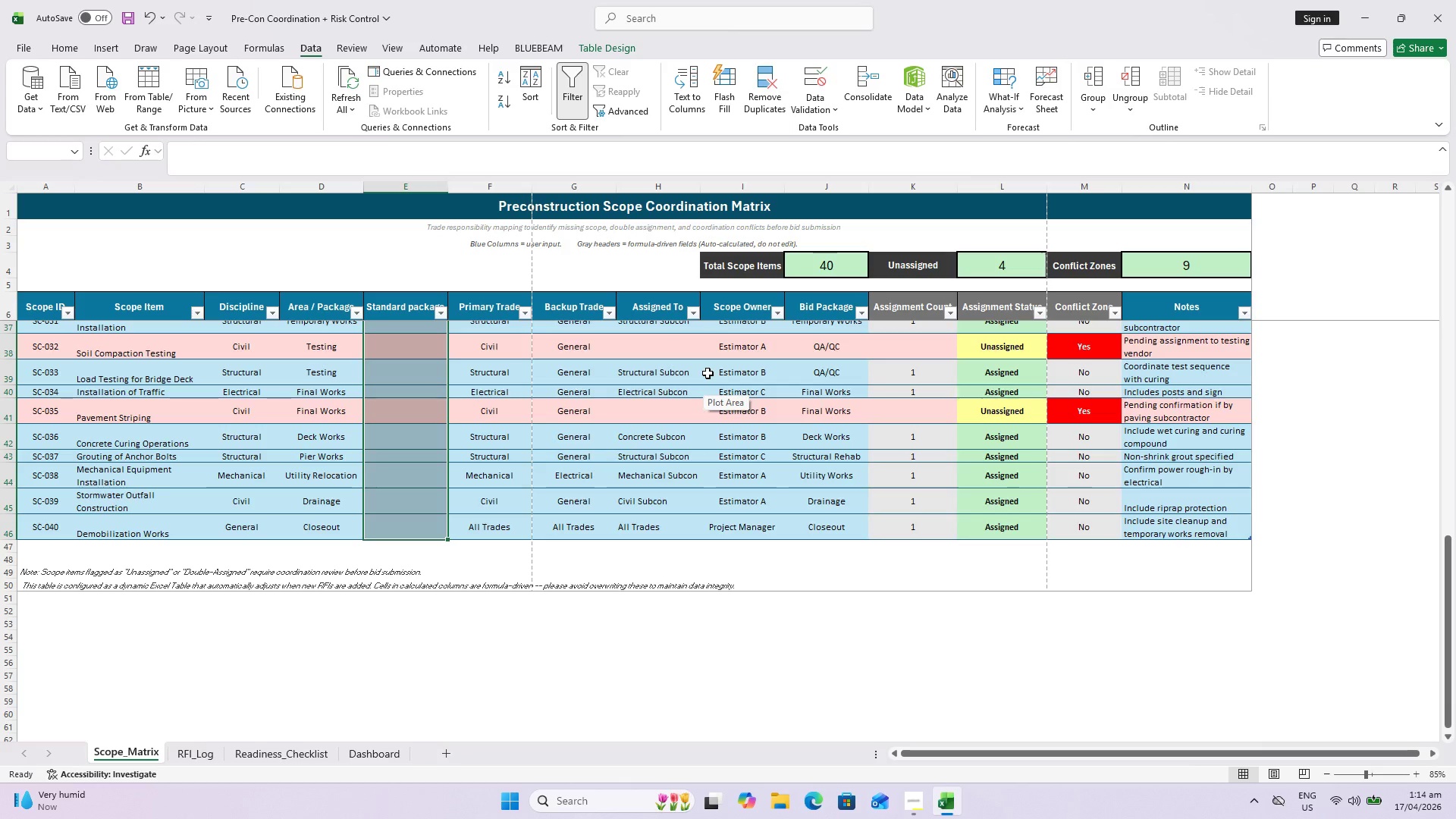 
wait(25.62)
 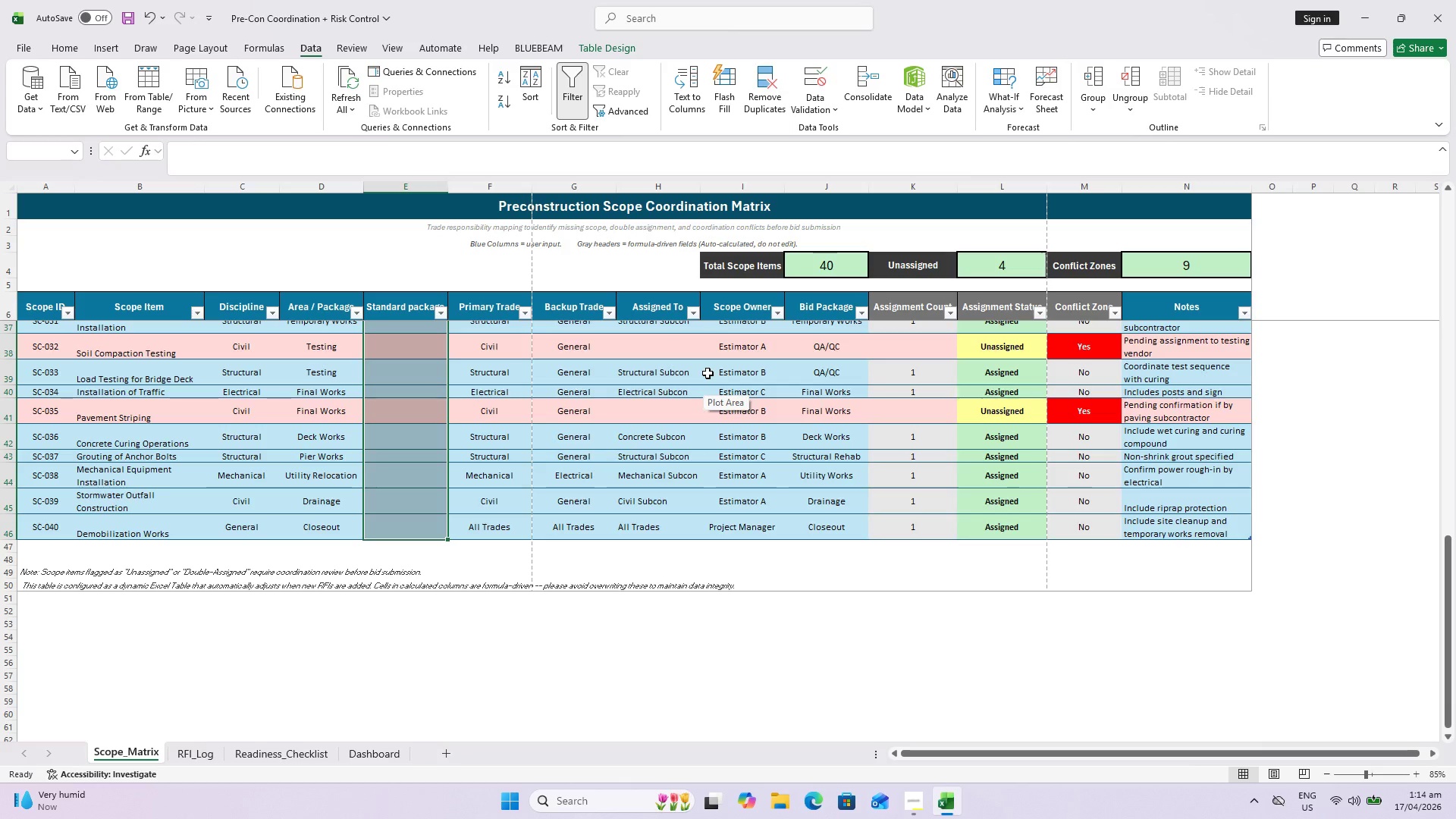 
key(Control+ControlLeft)
 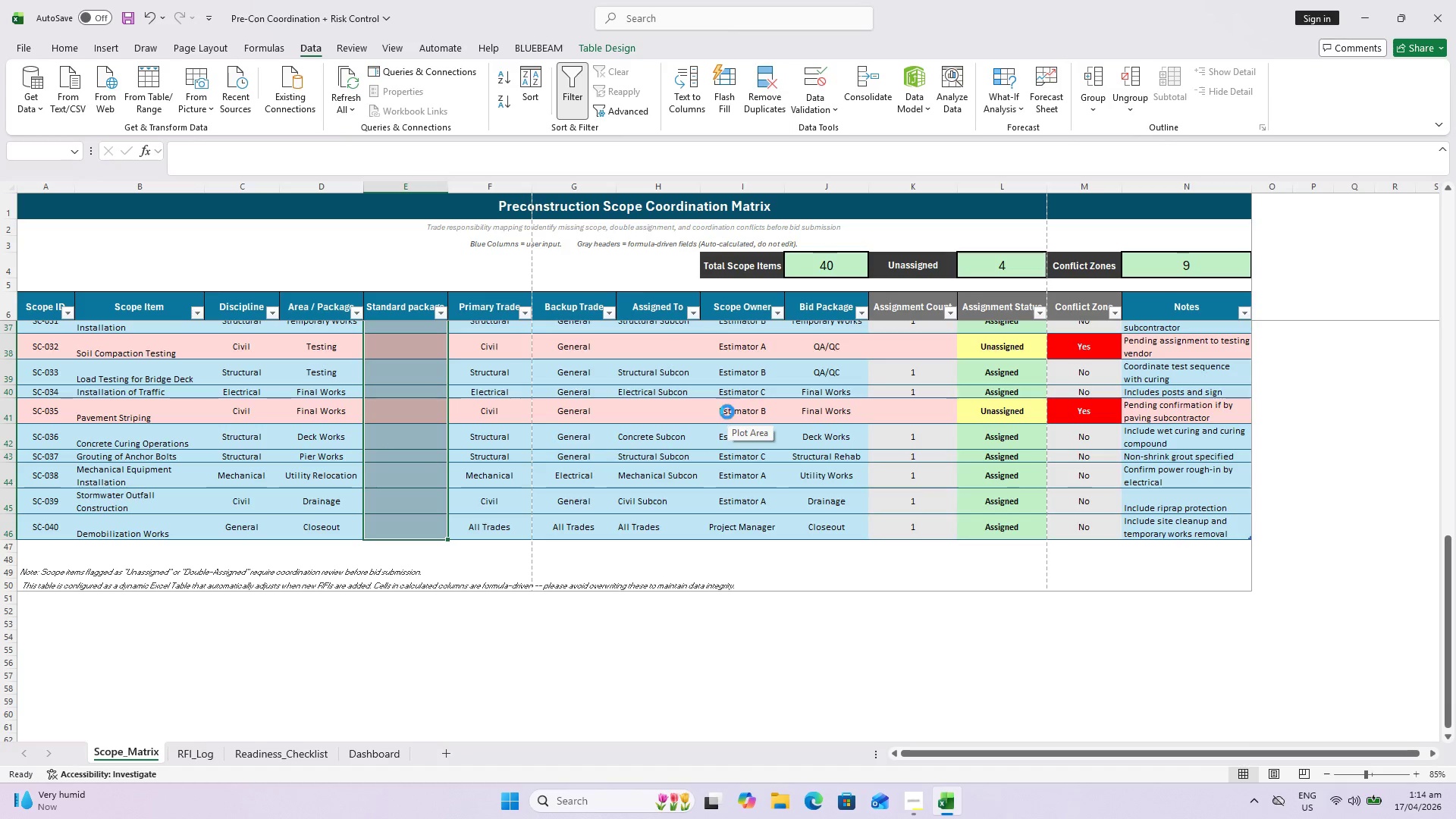 
key(Control+S)
 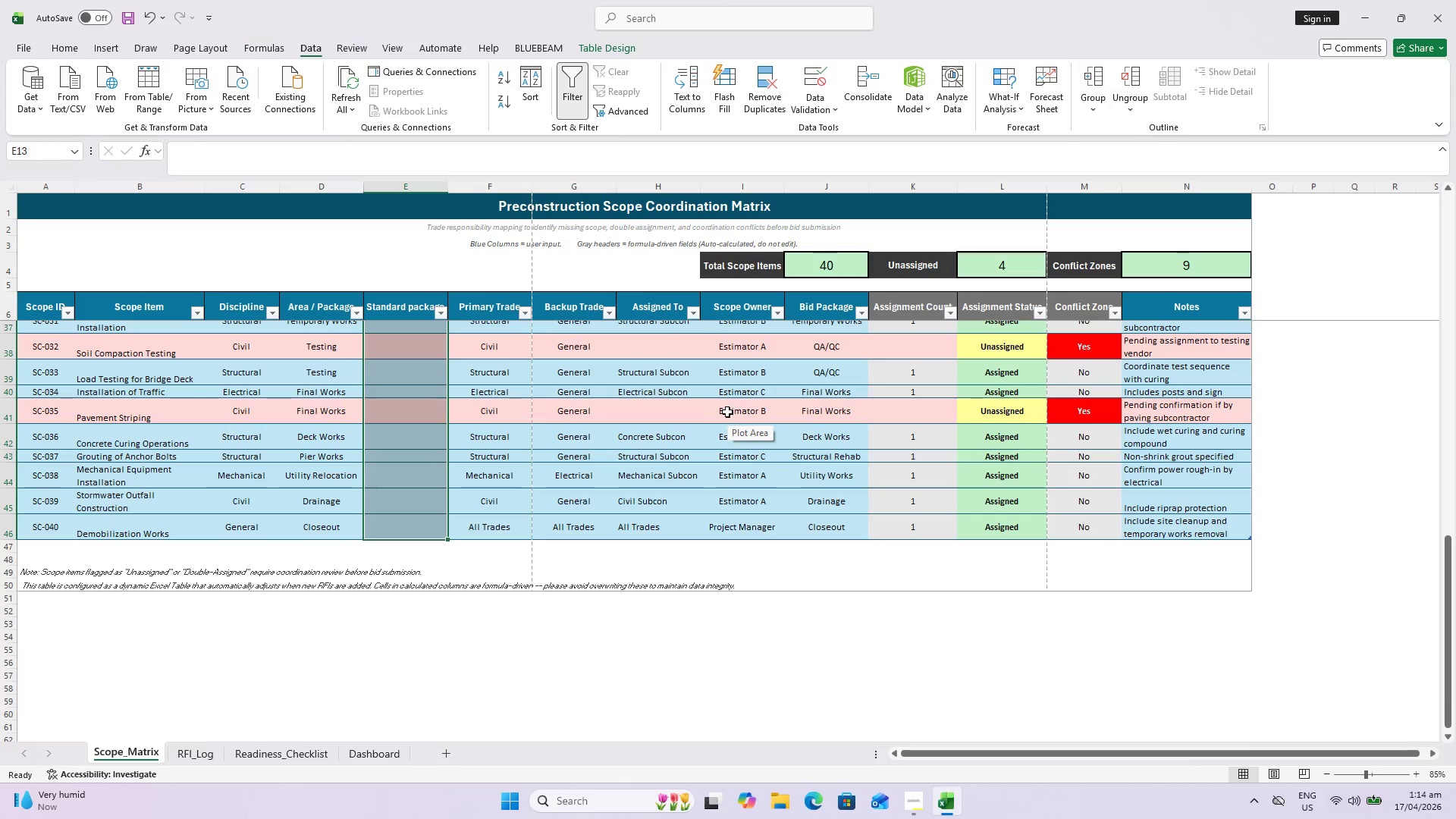 
key(Alt+AltLeft)
 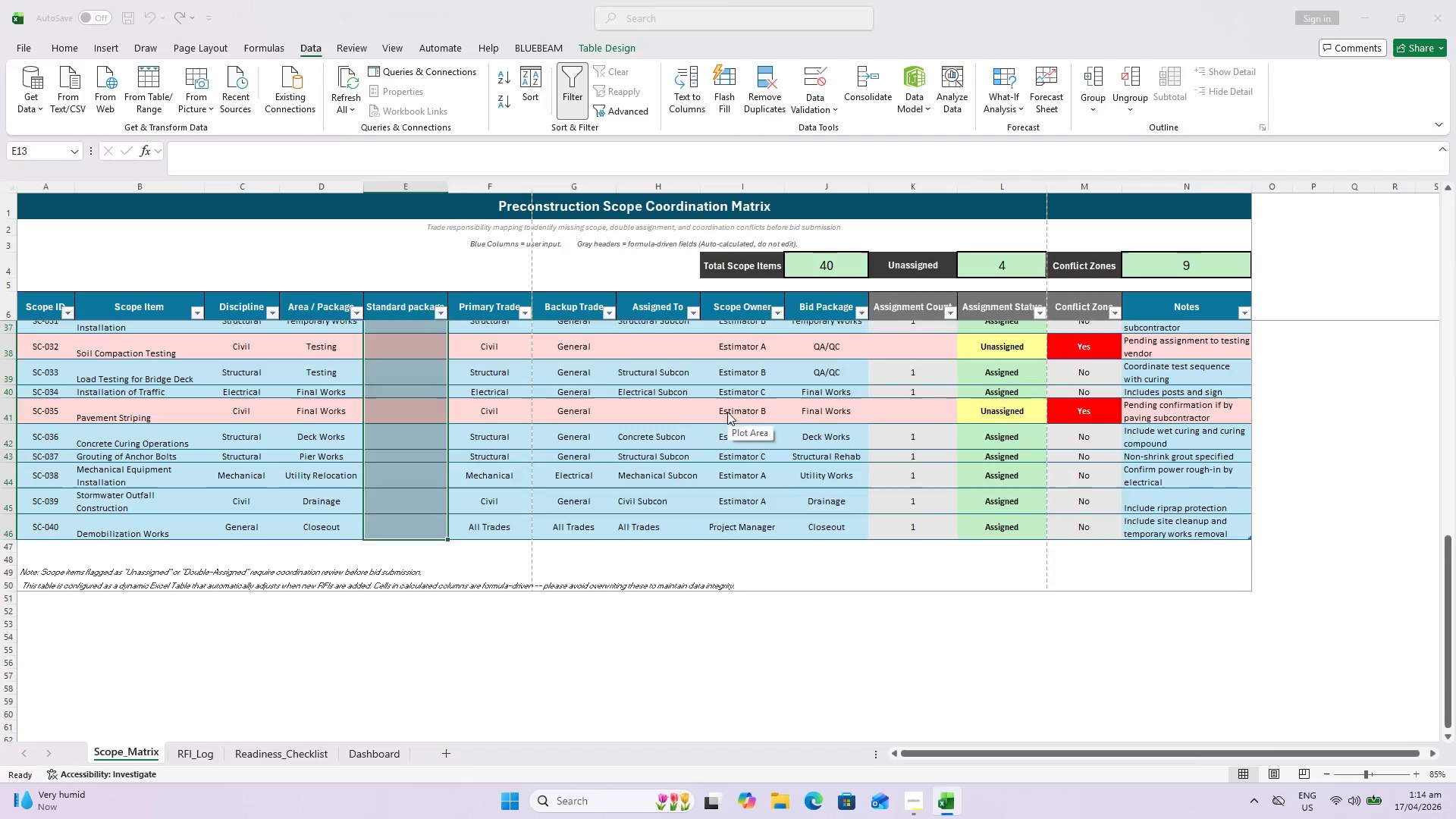 
key(Alt+Tab)